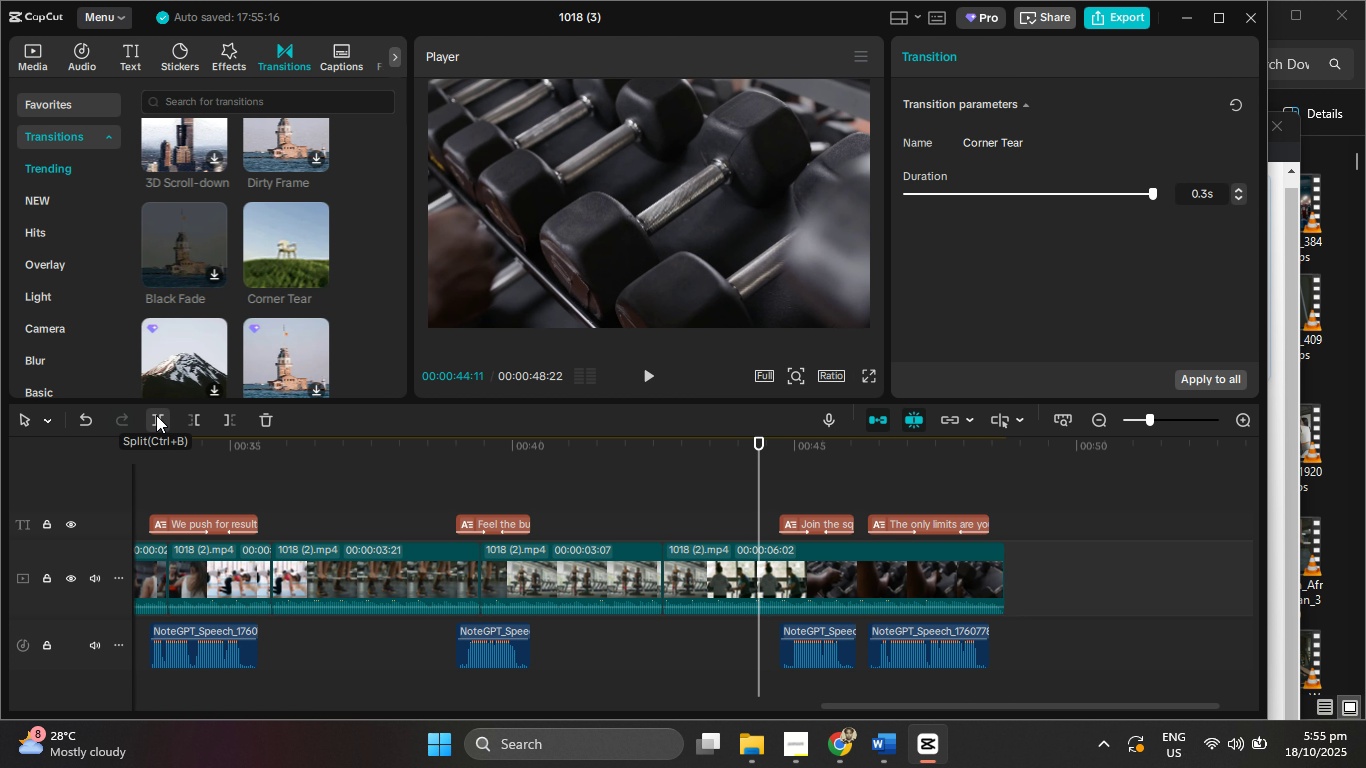 
key(ArrowRight)
 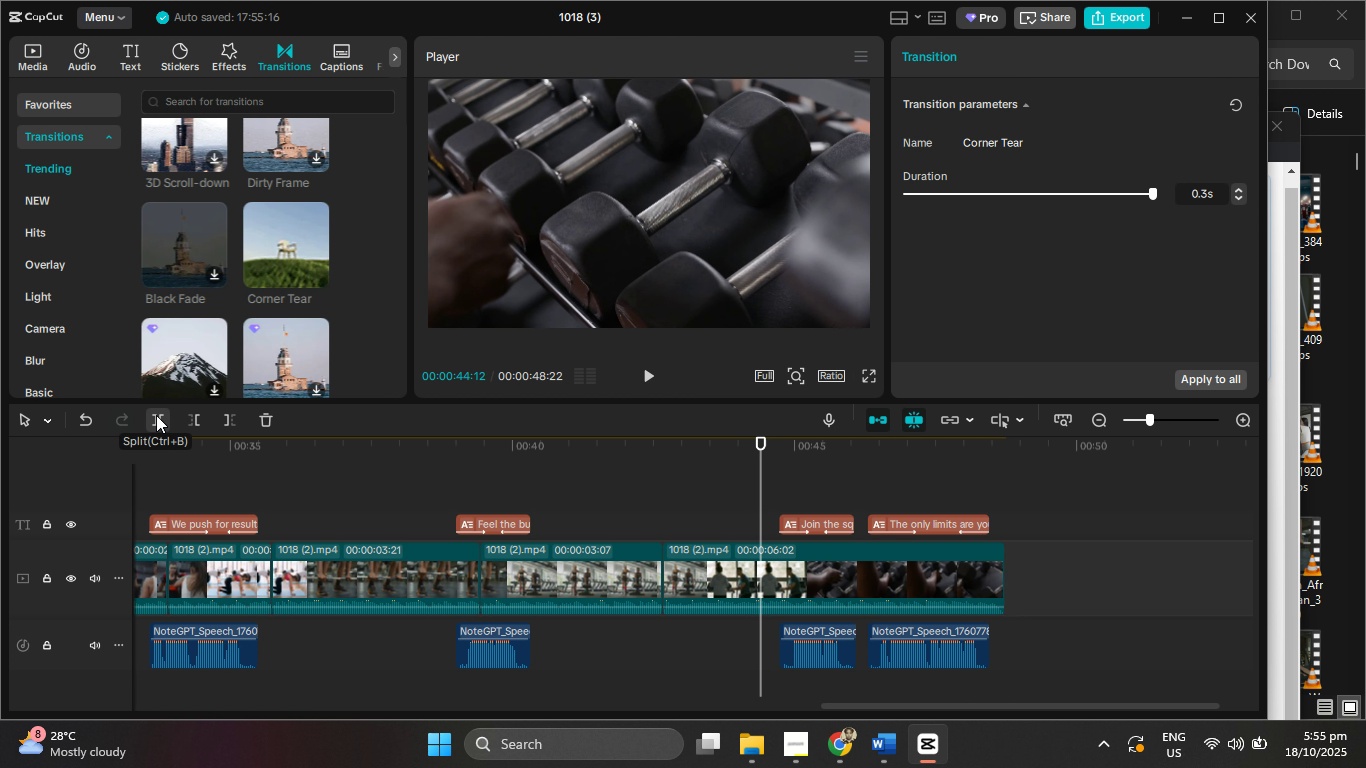 
key(ArrowLeft)
 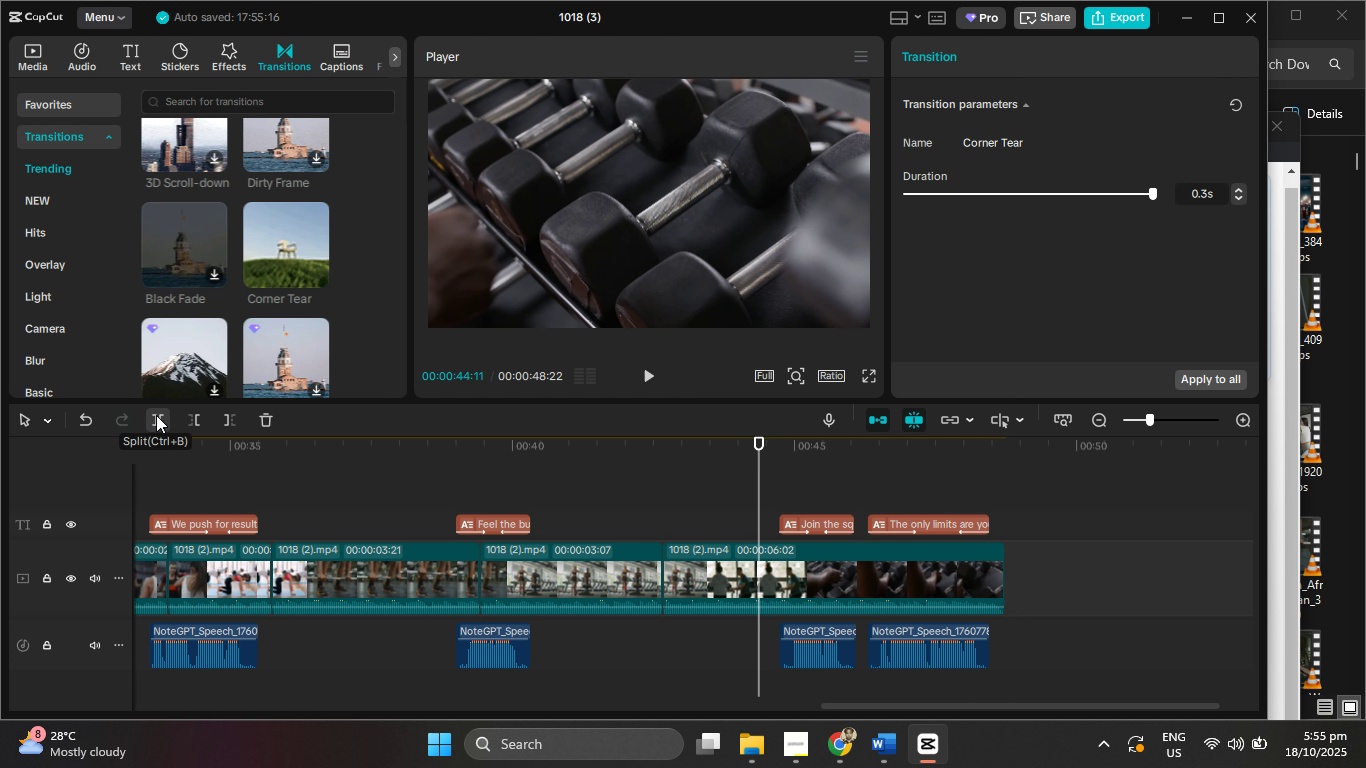 
key(ArrowLeft)
 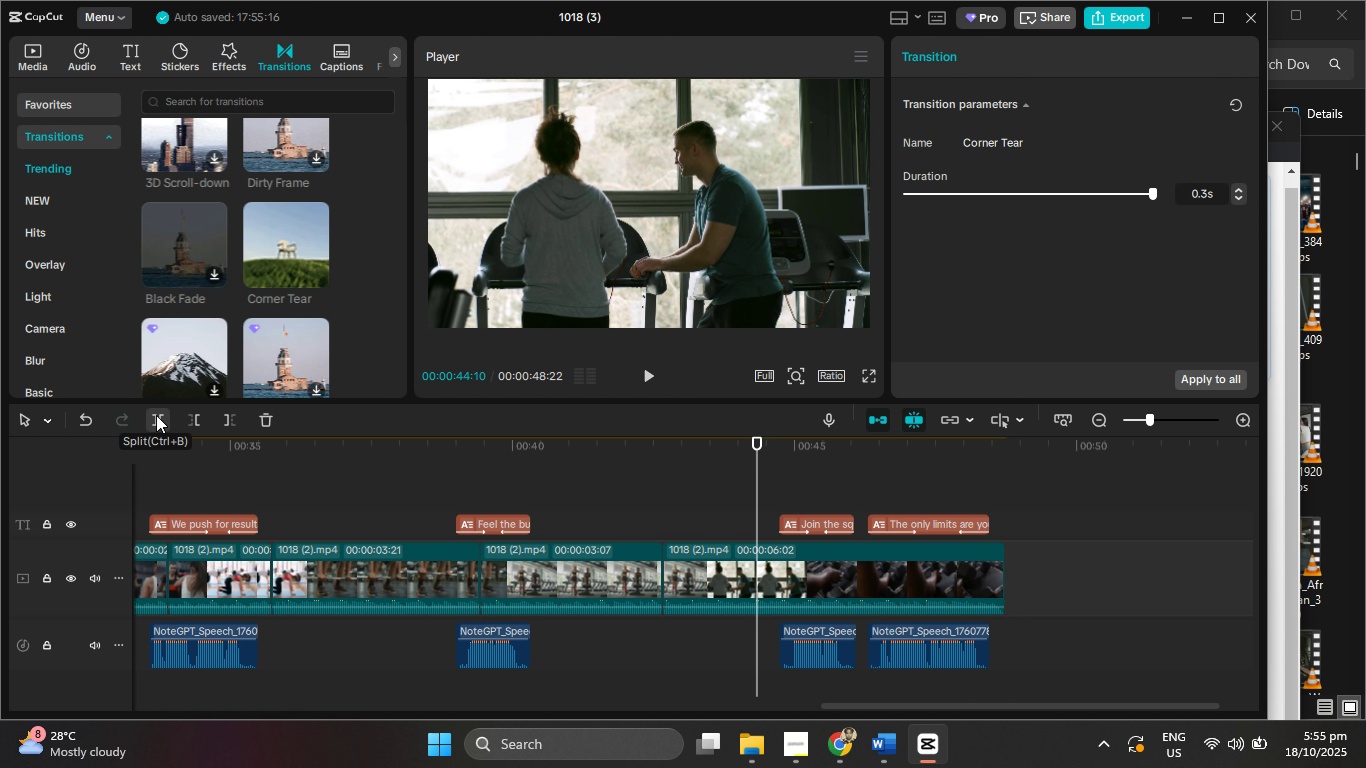 
left_click([156, 415])
 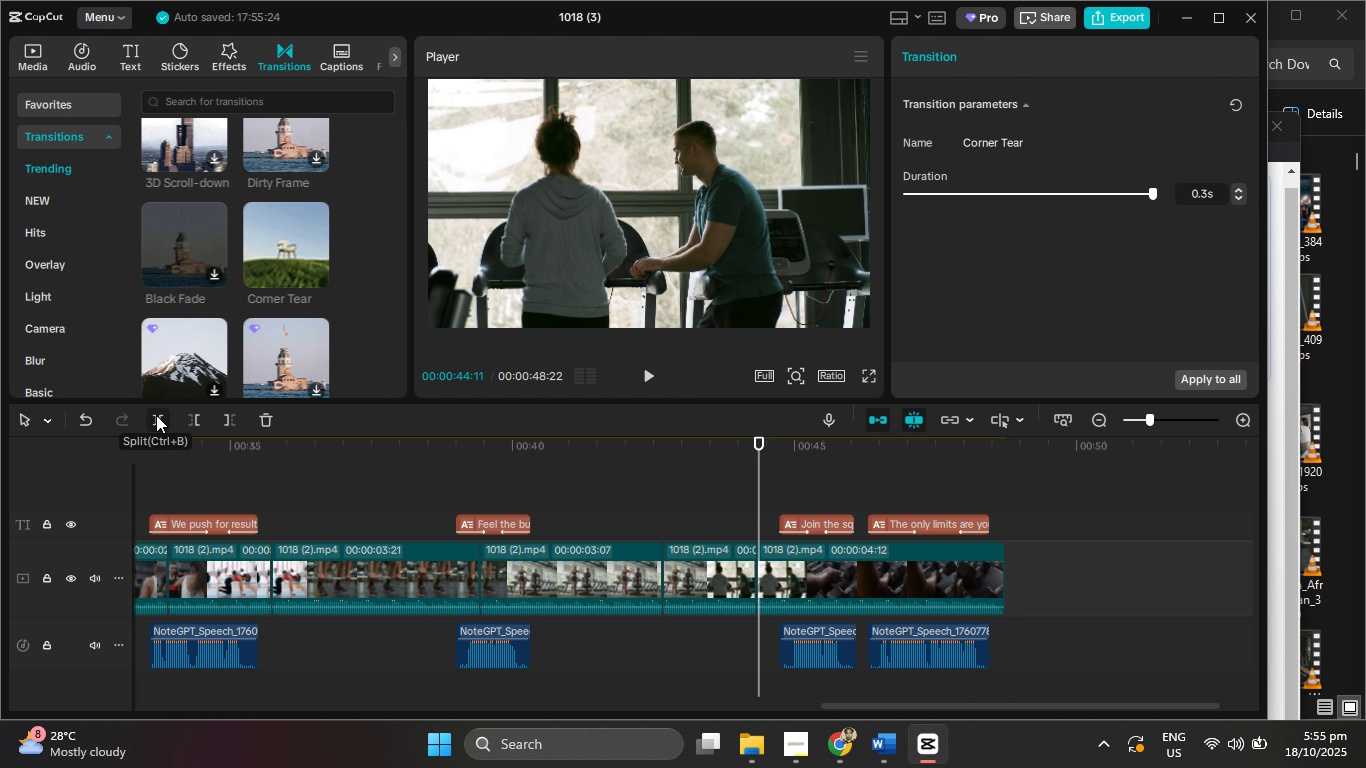 
hold_key(key=ArrowRight, duration=1.53)
 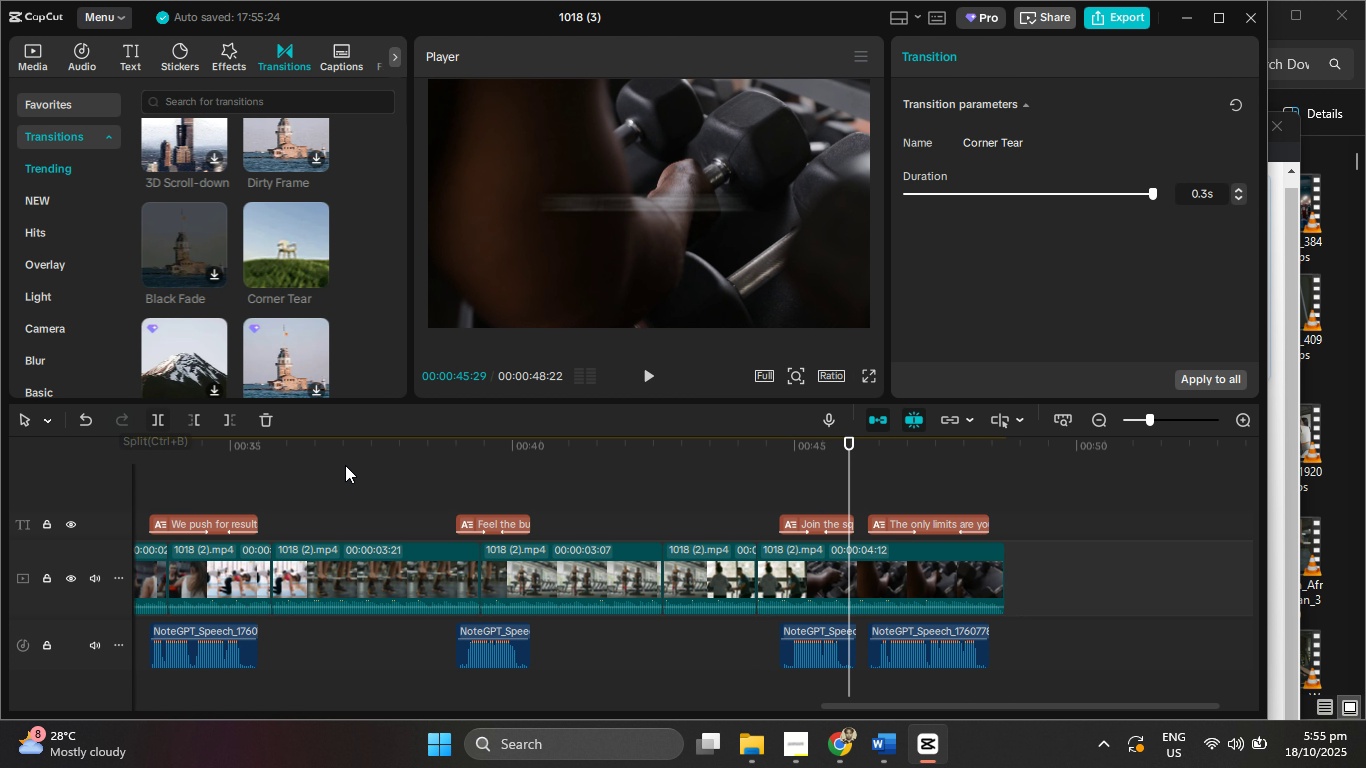 
hold_key(key=ArrowRight, duration=0.97)
 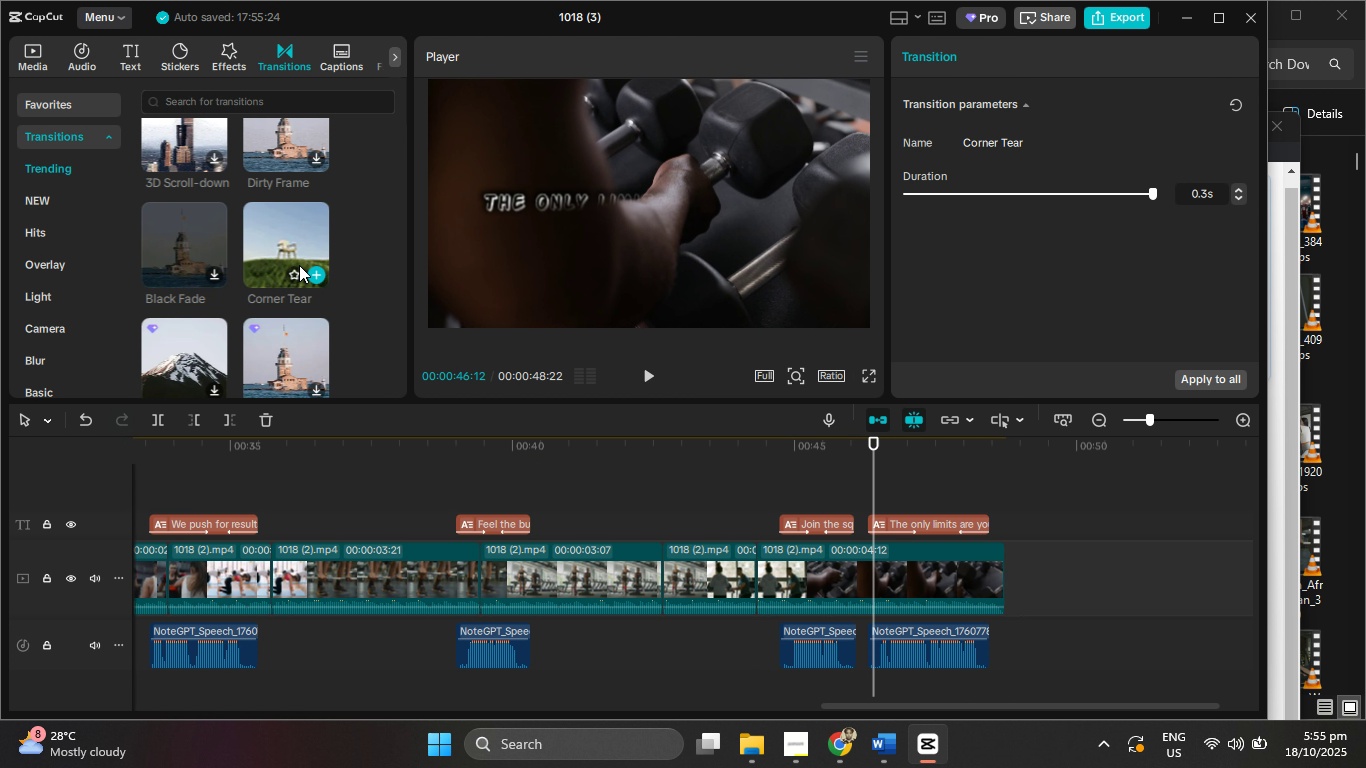 
scroll: coordinate [298, 264], scroll_direction: down, amount: 1.0
 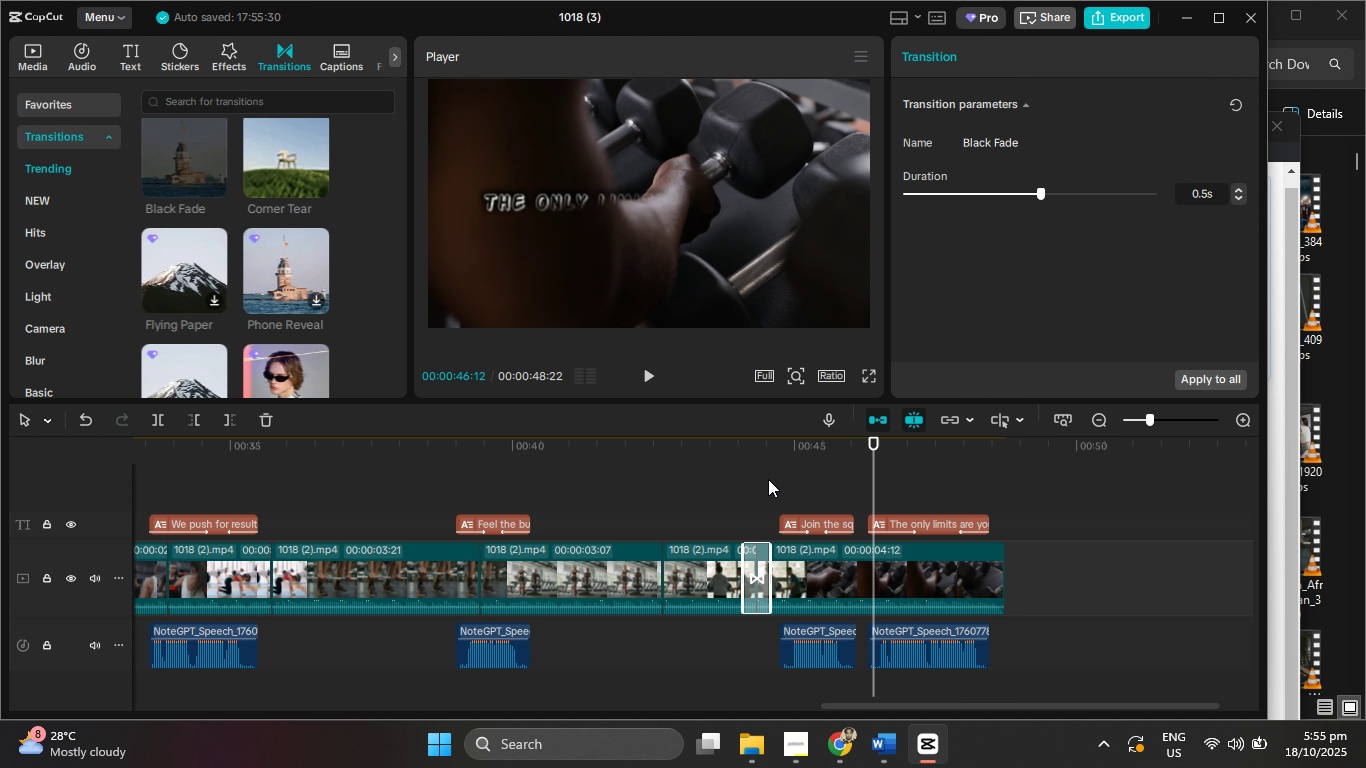 
left_click([649, 378])
 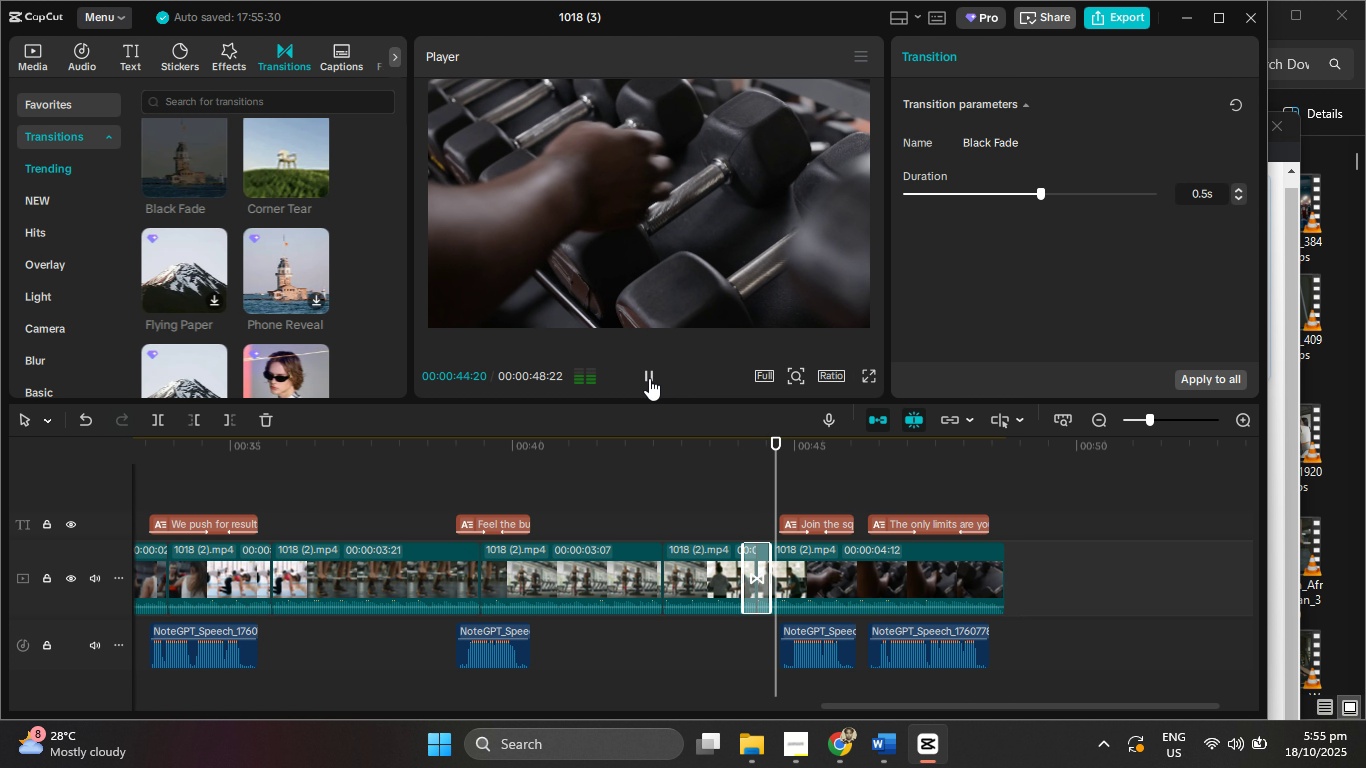 
left_click([649, 378])
 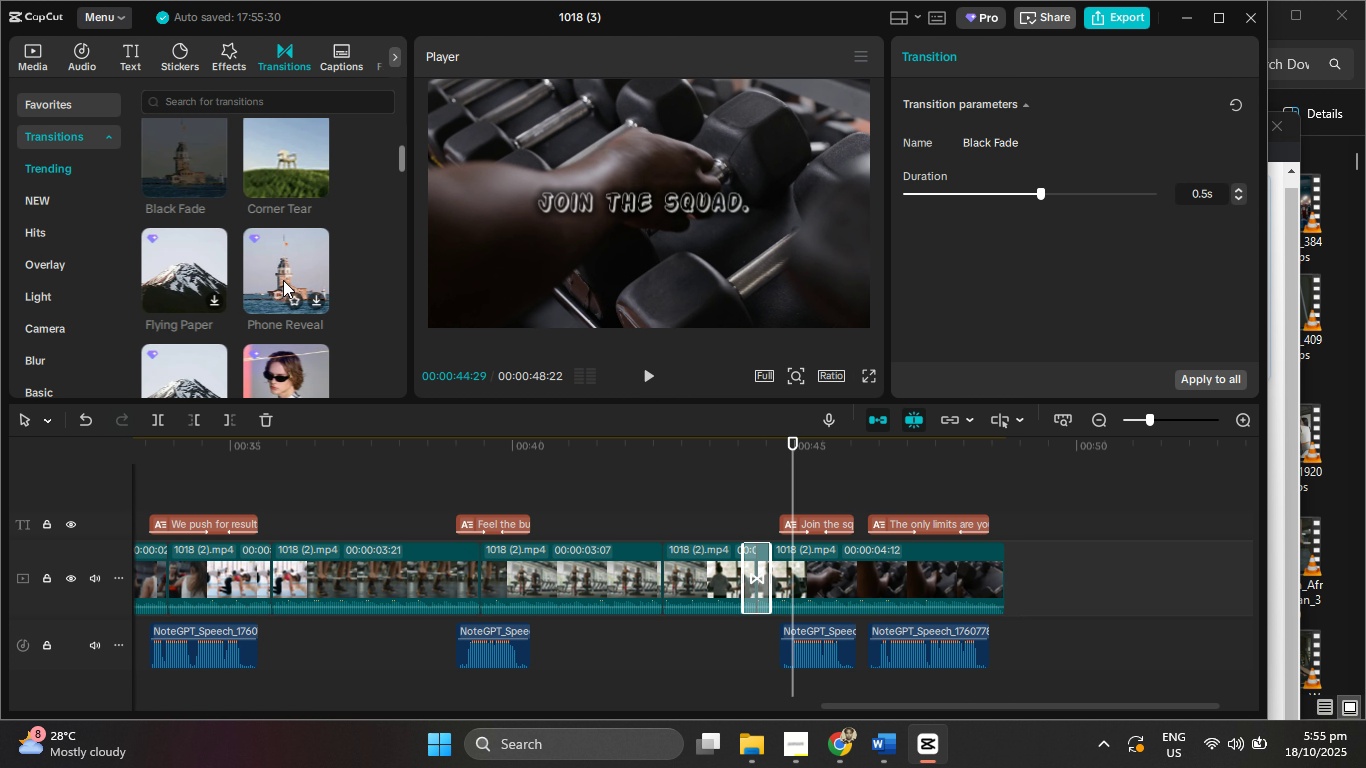 
scroll: coordinate [283, 280], scroll_direction: down, amount: 2.0
 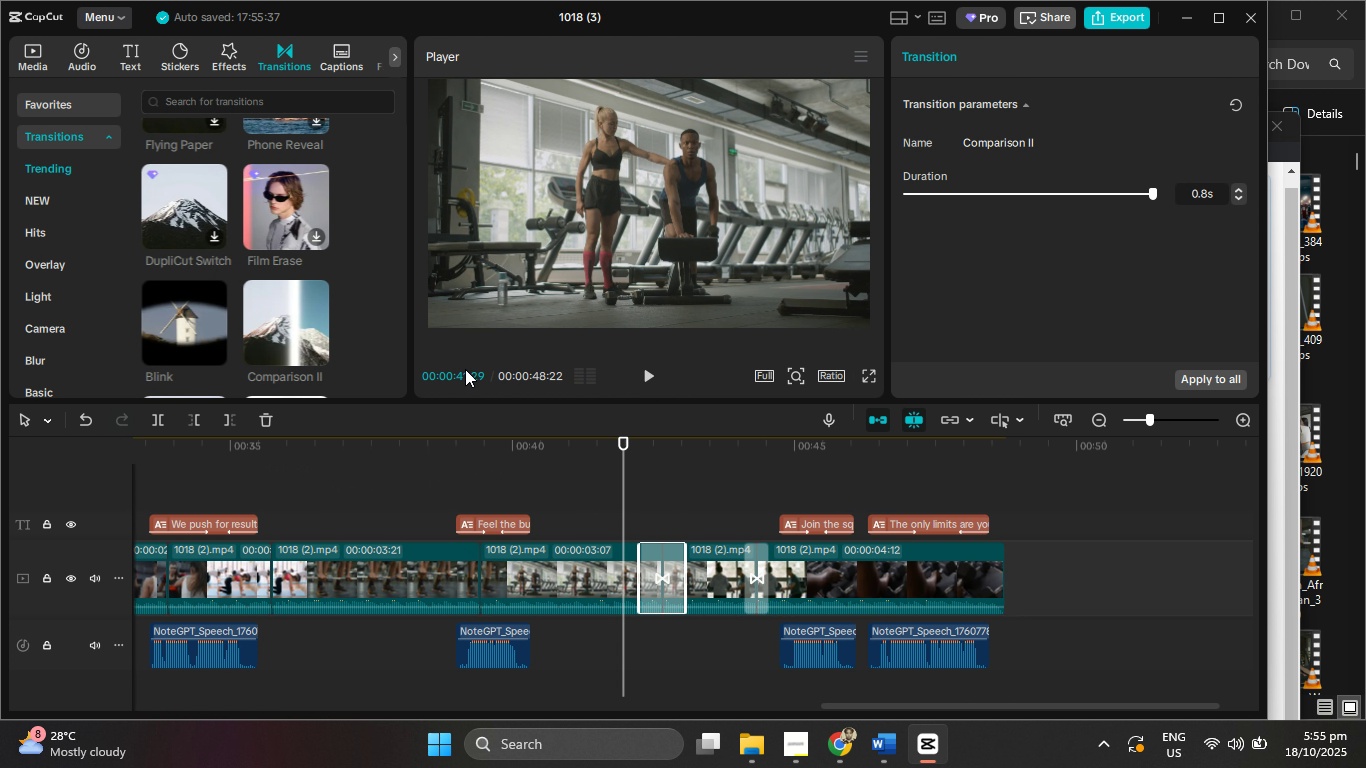 
left_click([642, 372])
 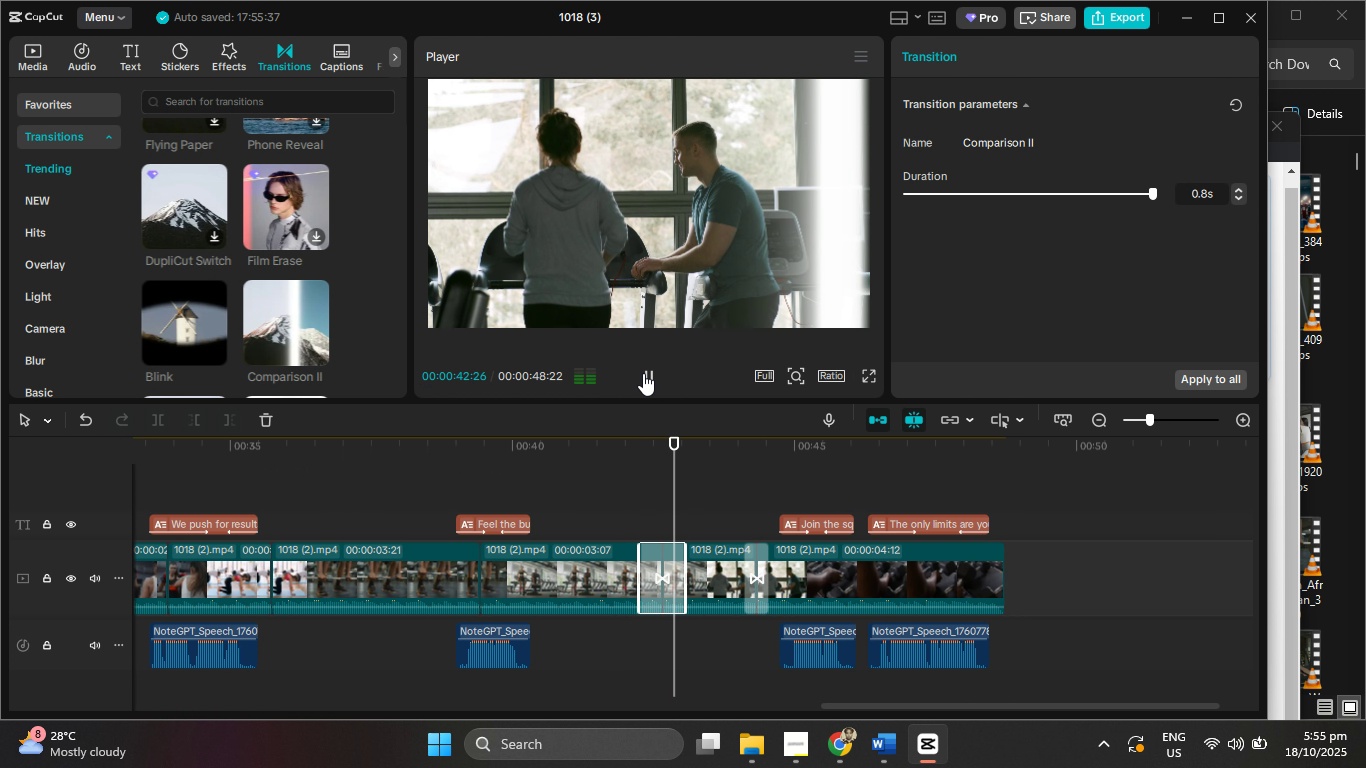 
left_click([643, 373])
 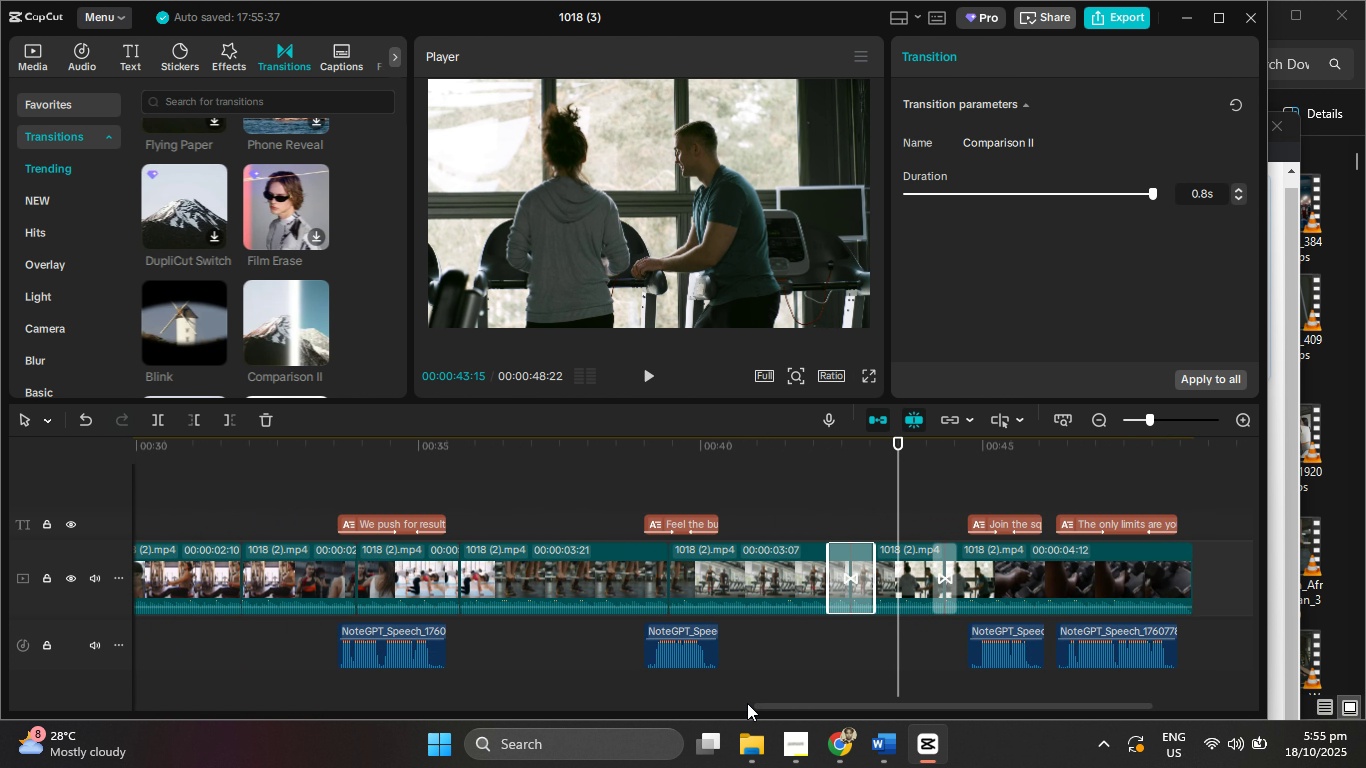 
scroll: coordinate [220, 276], scroll_direction: down, amount: 7.0
 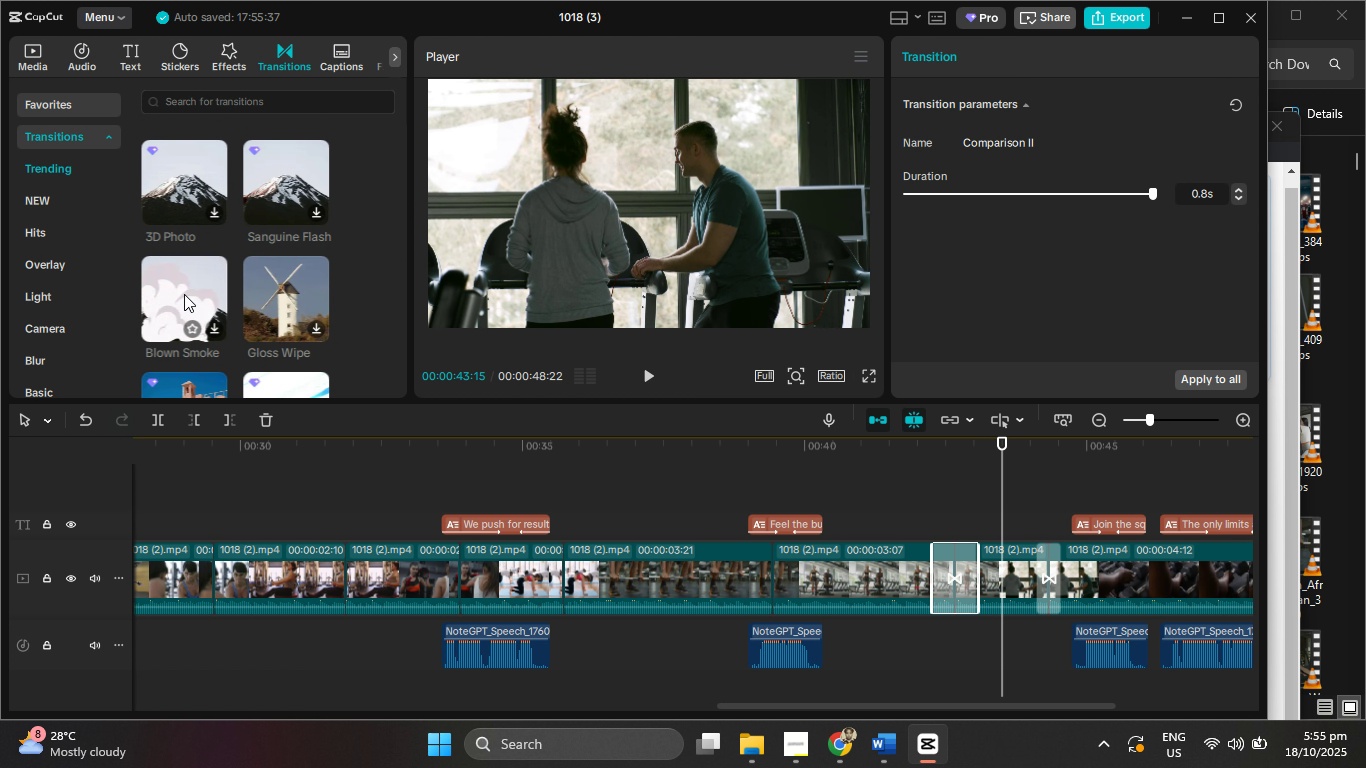 
scroll: coordinate [193, 308], scroll_direction: down, amount: 2.0
 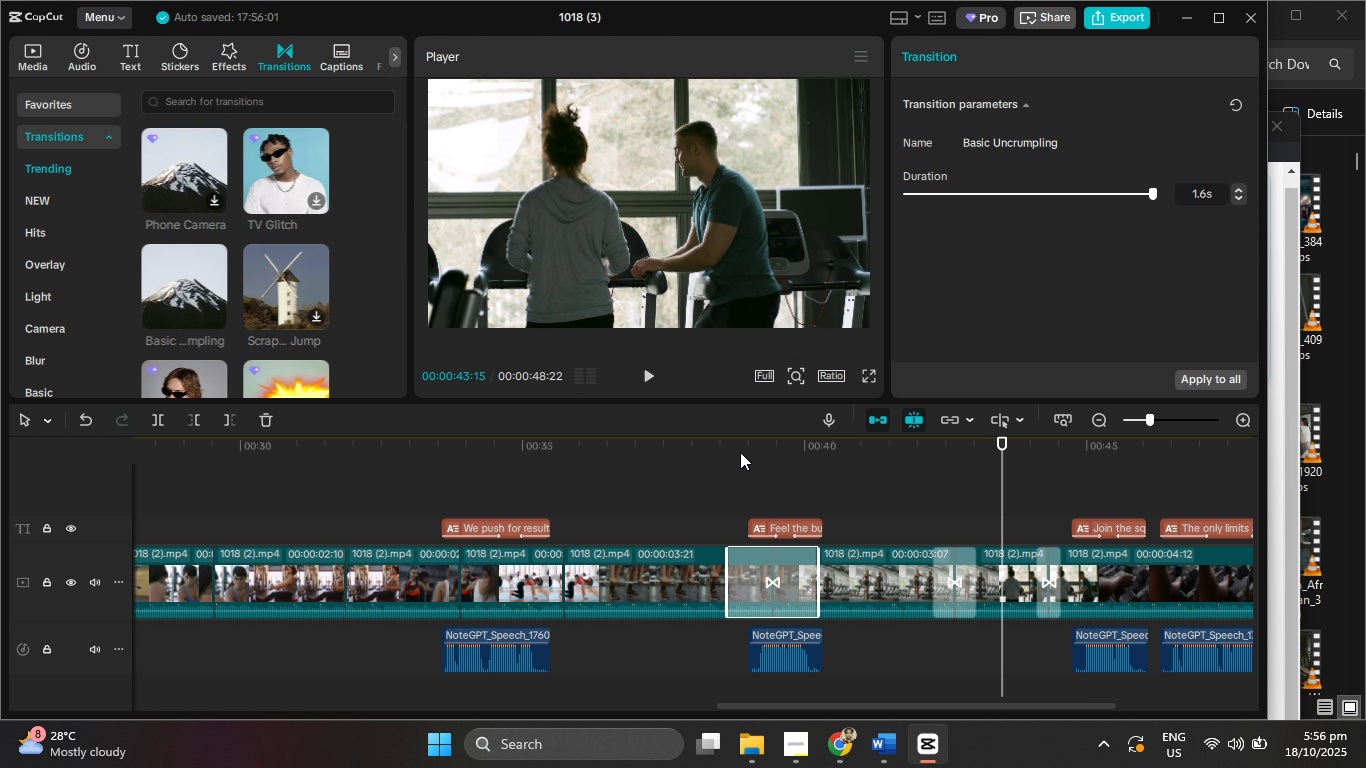 
wait(5.14)
 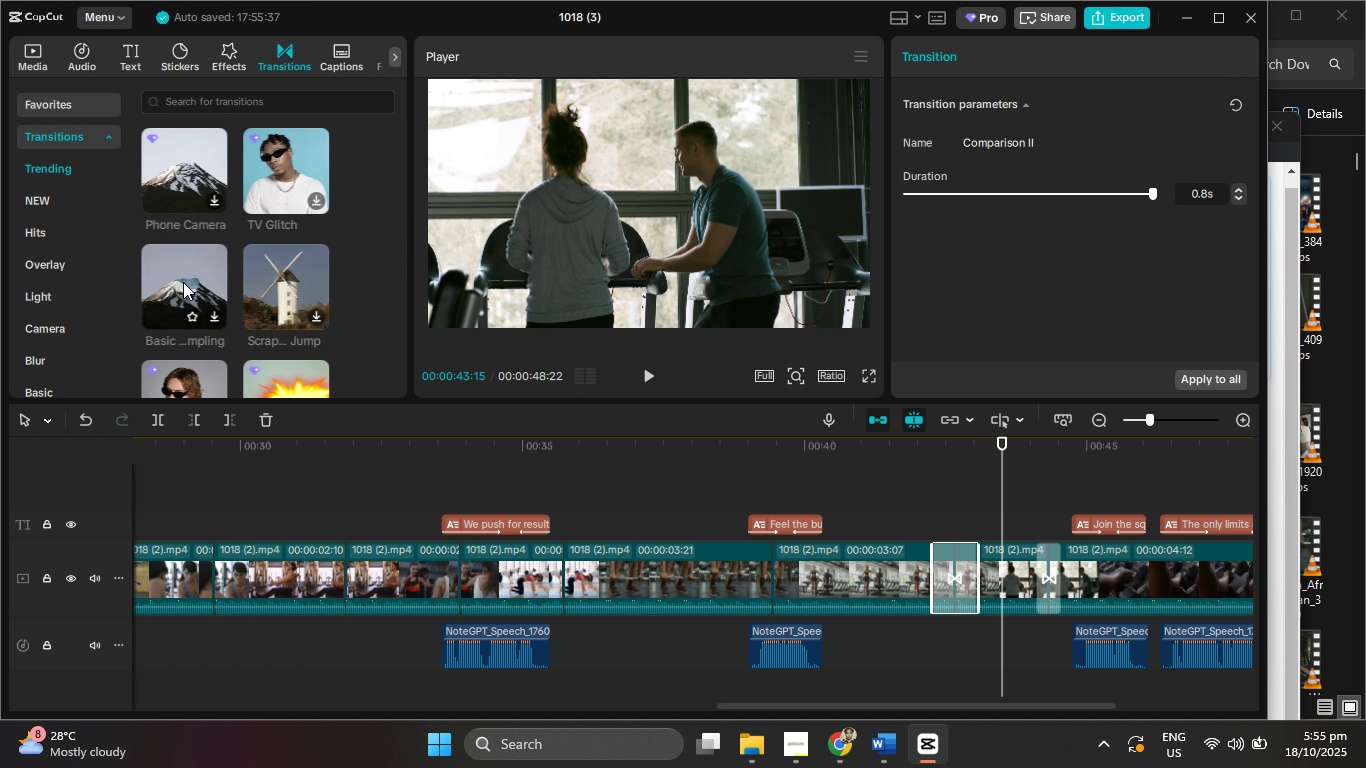 
double_click([639, 372])
 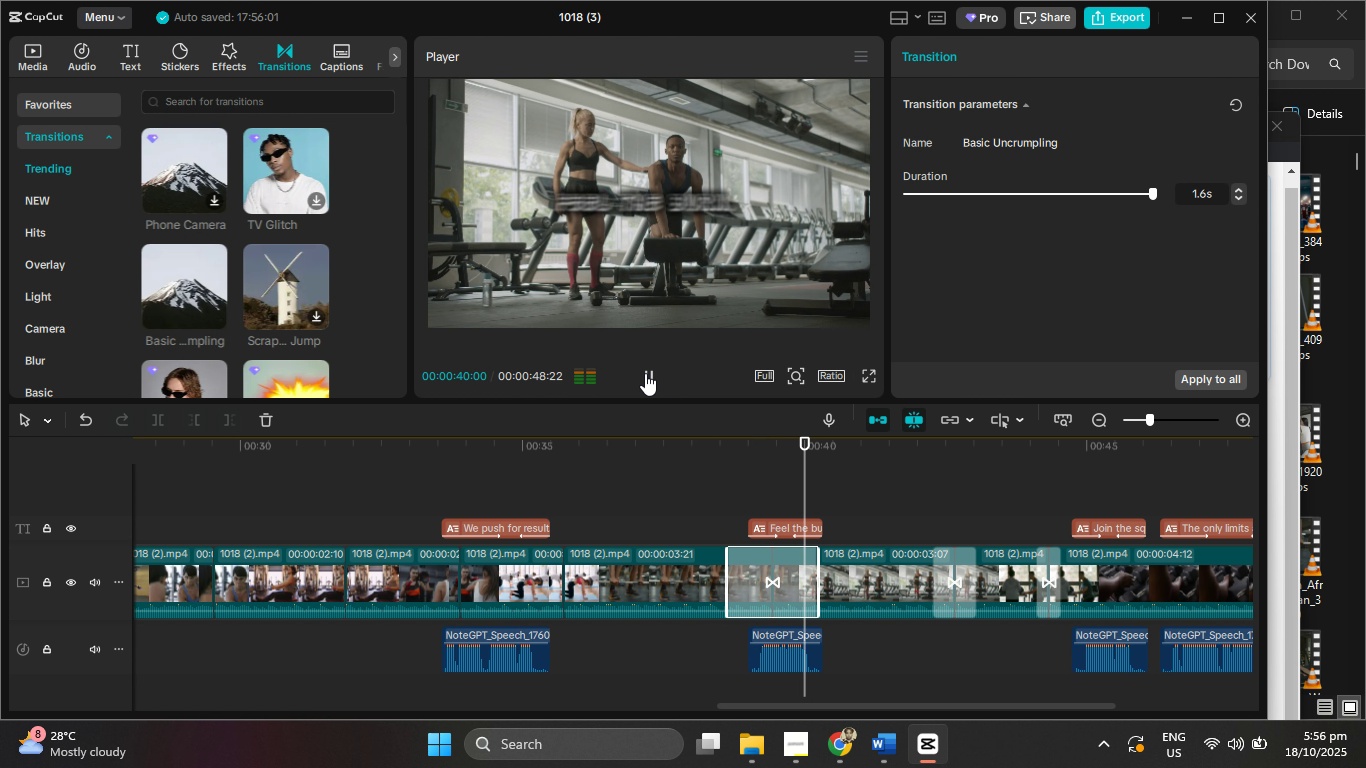 
left_click([645, 373])
 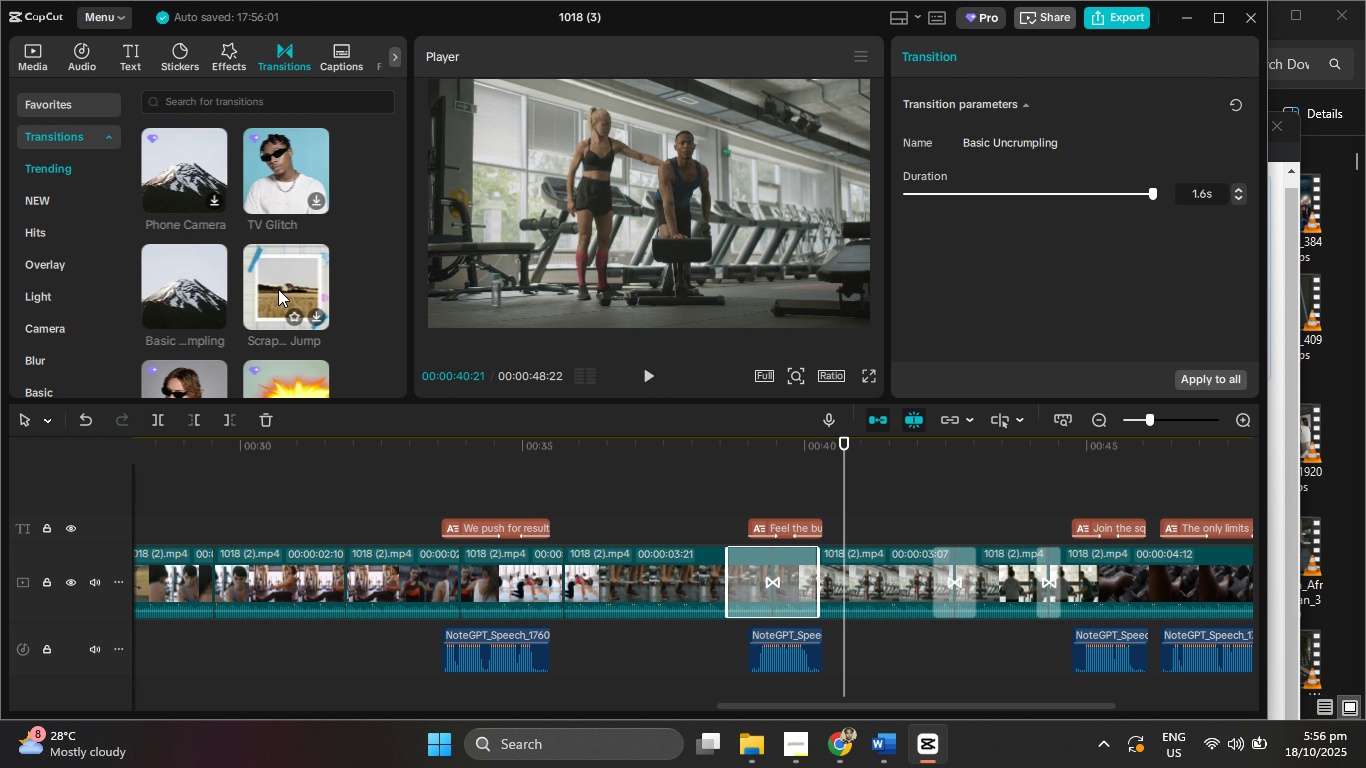 
scroll: coordinate [294, 305], scroll_direction: down, amount: 3.0
 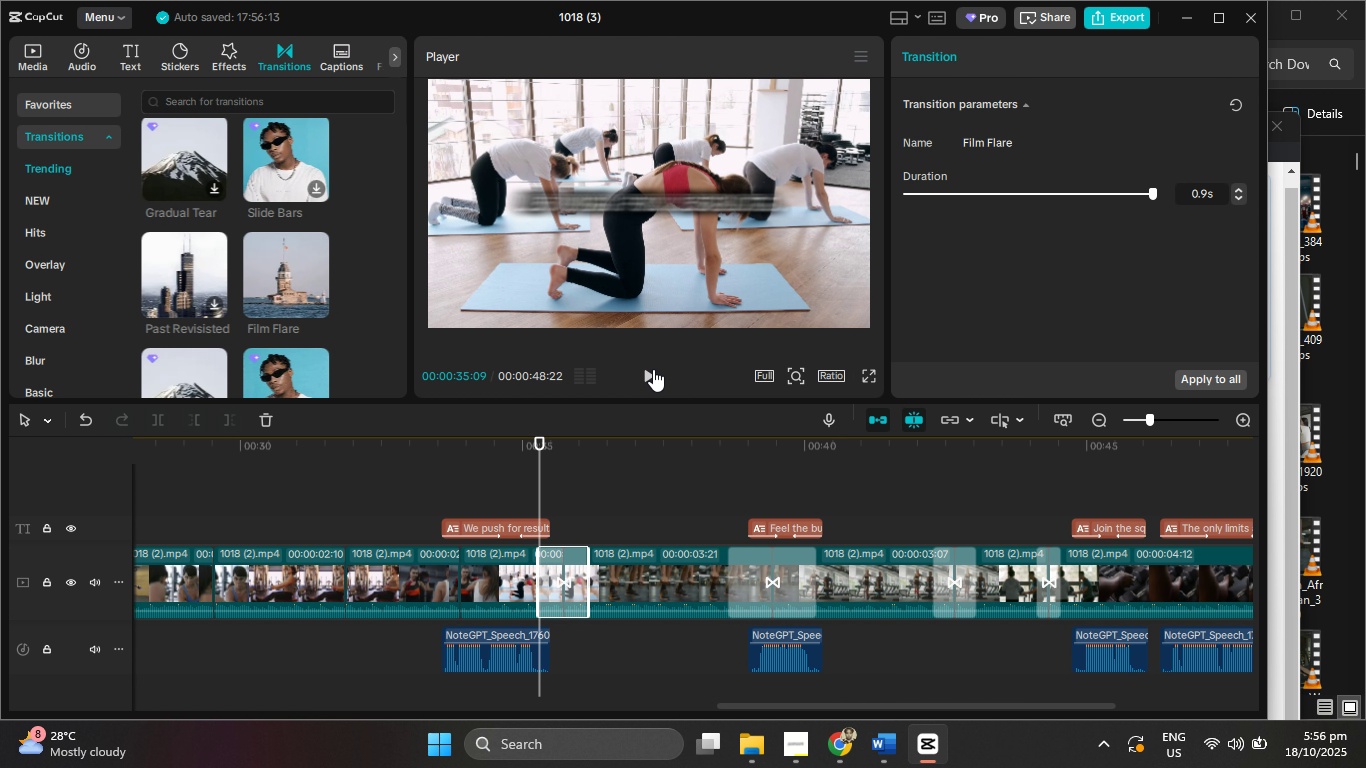 
wait(6.07)
 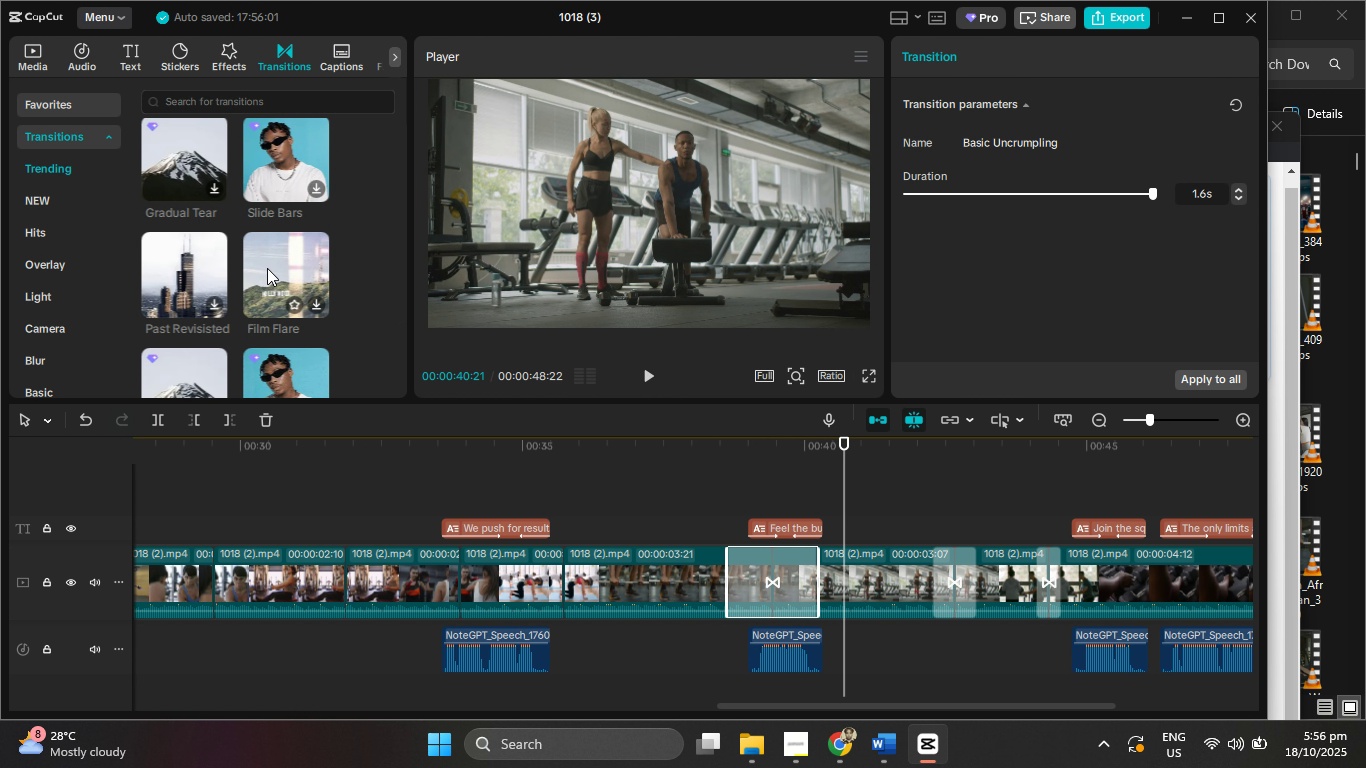 
left_click([652, 370])
 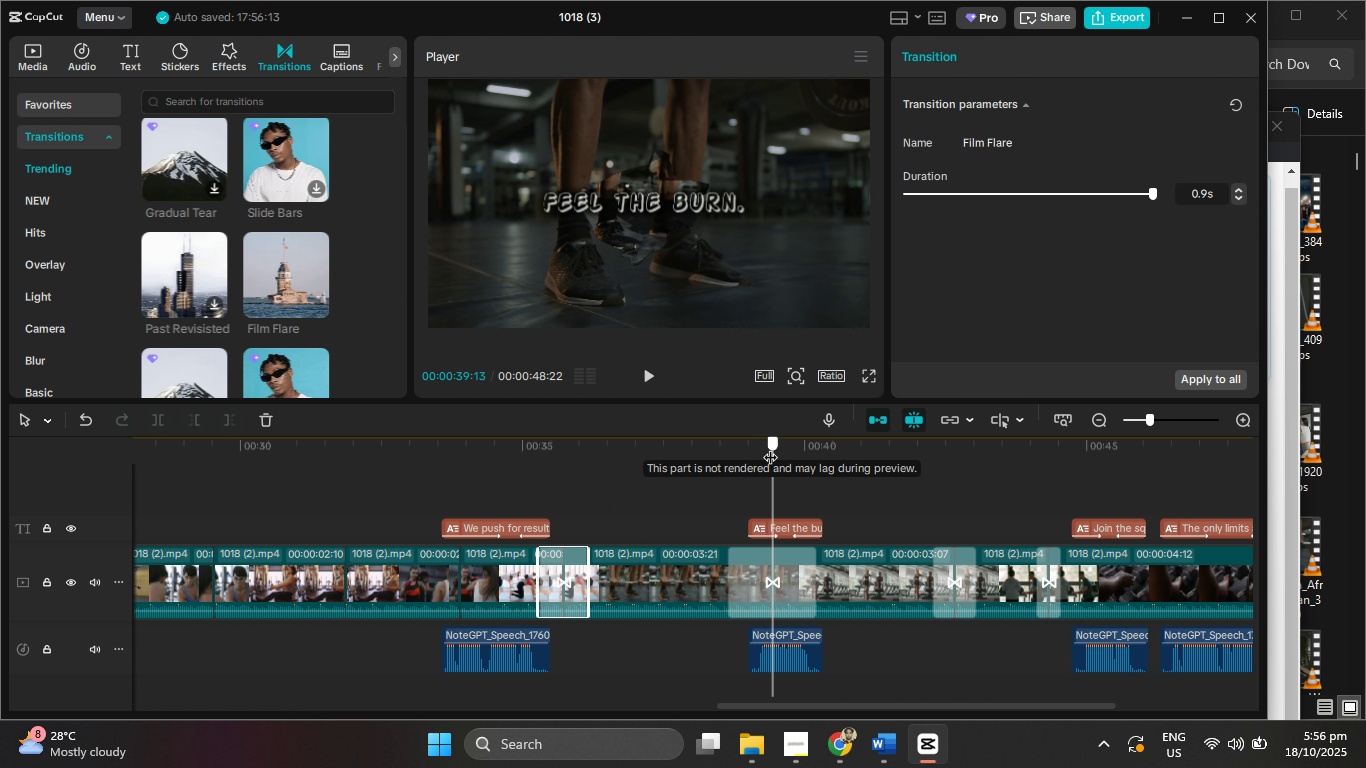 
wait(6.13)
 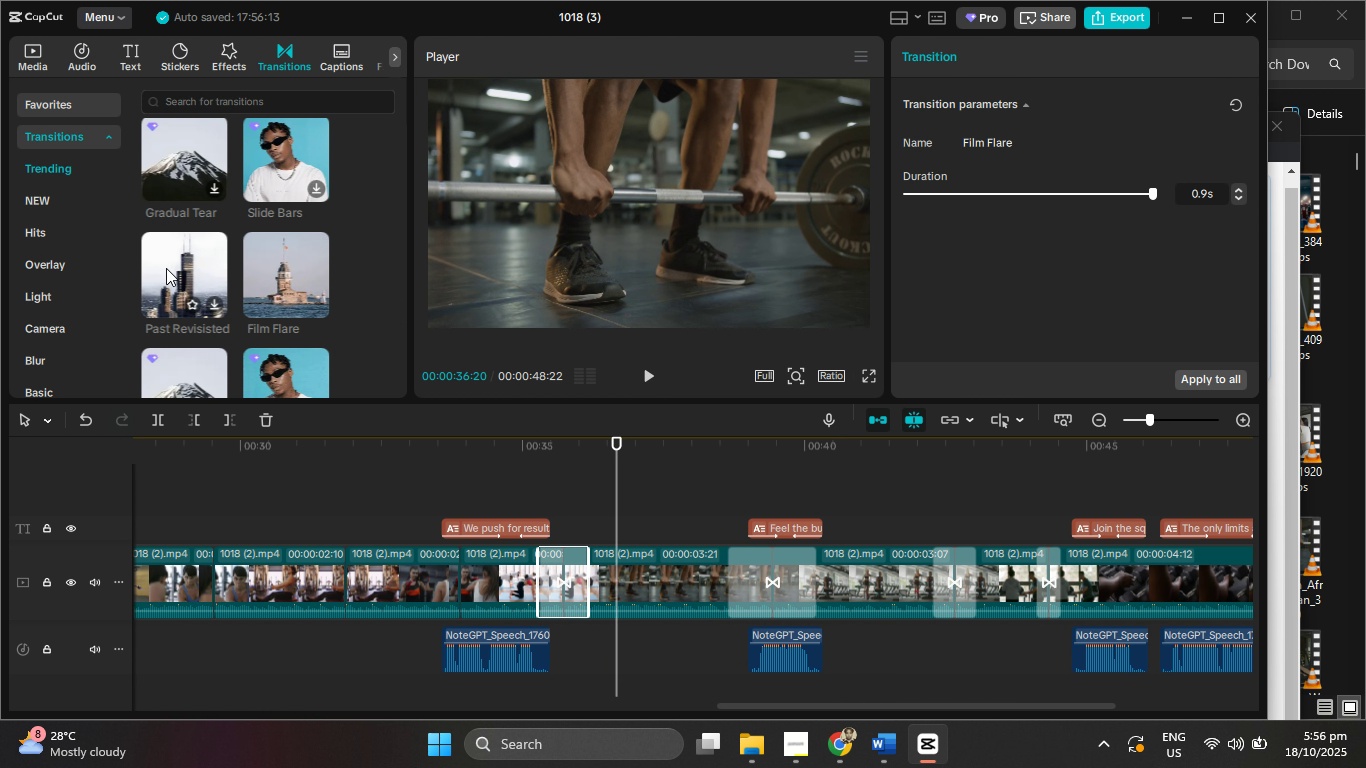 
left_click([648, 374])
 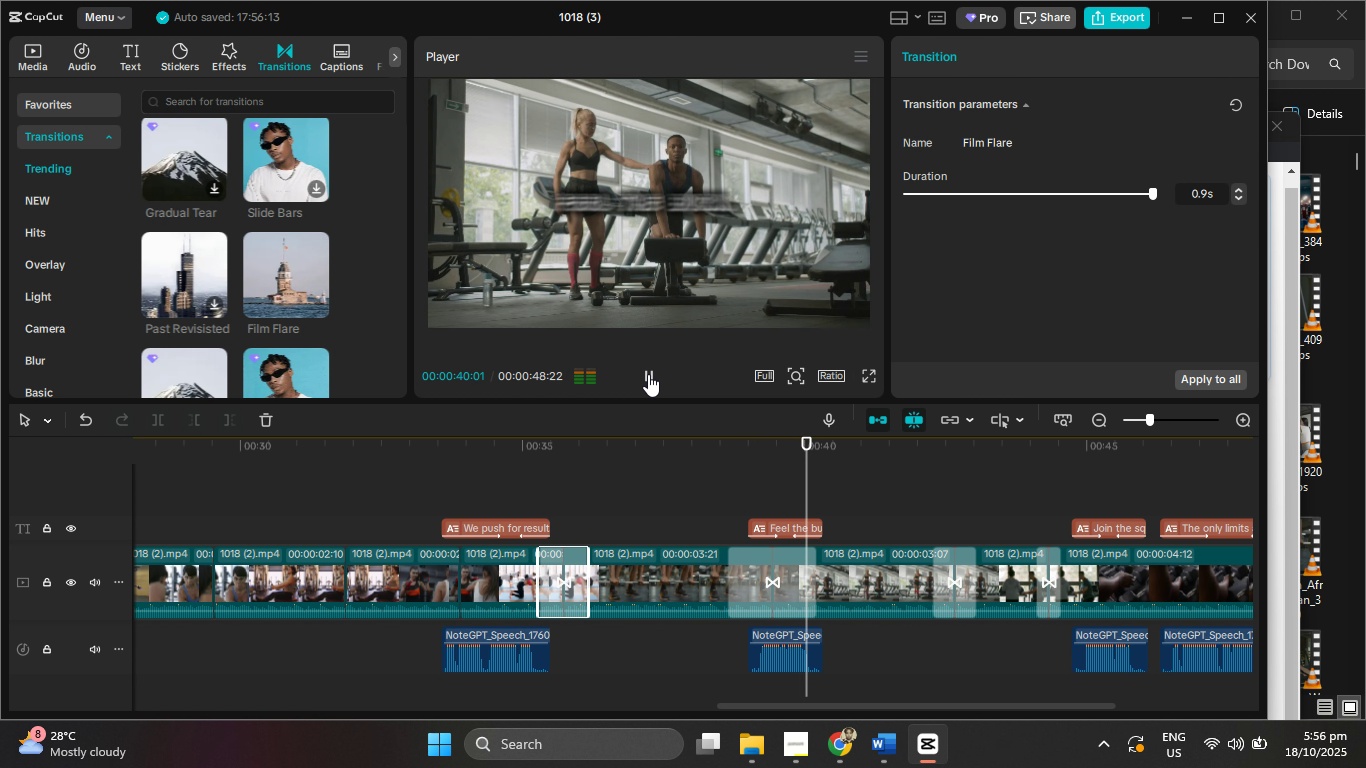 
left_click([648, 374])
 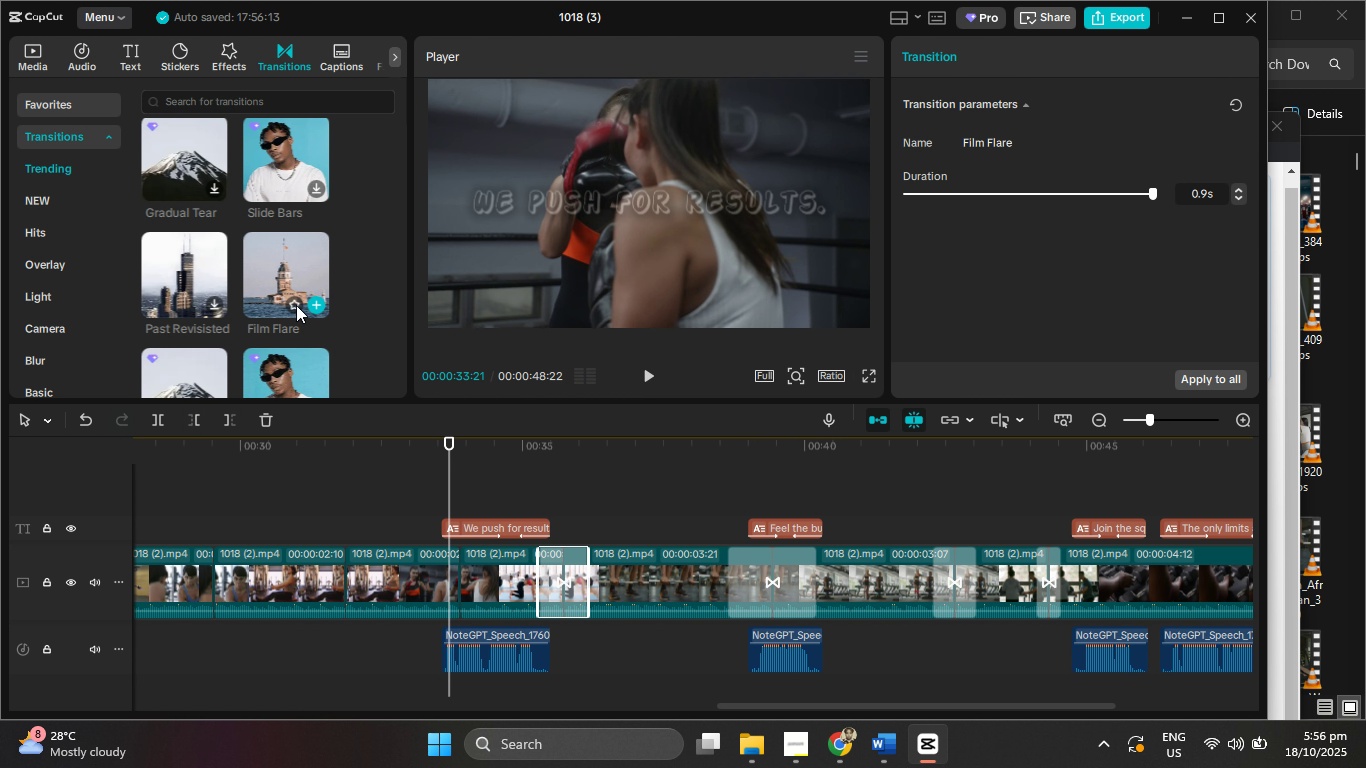 
mouse_move([240, 272])
 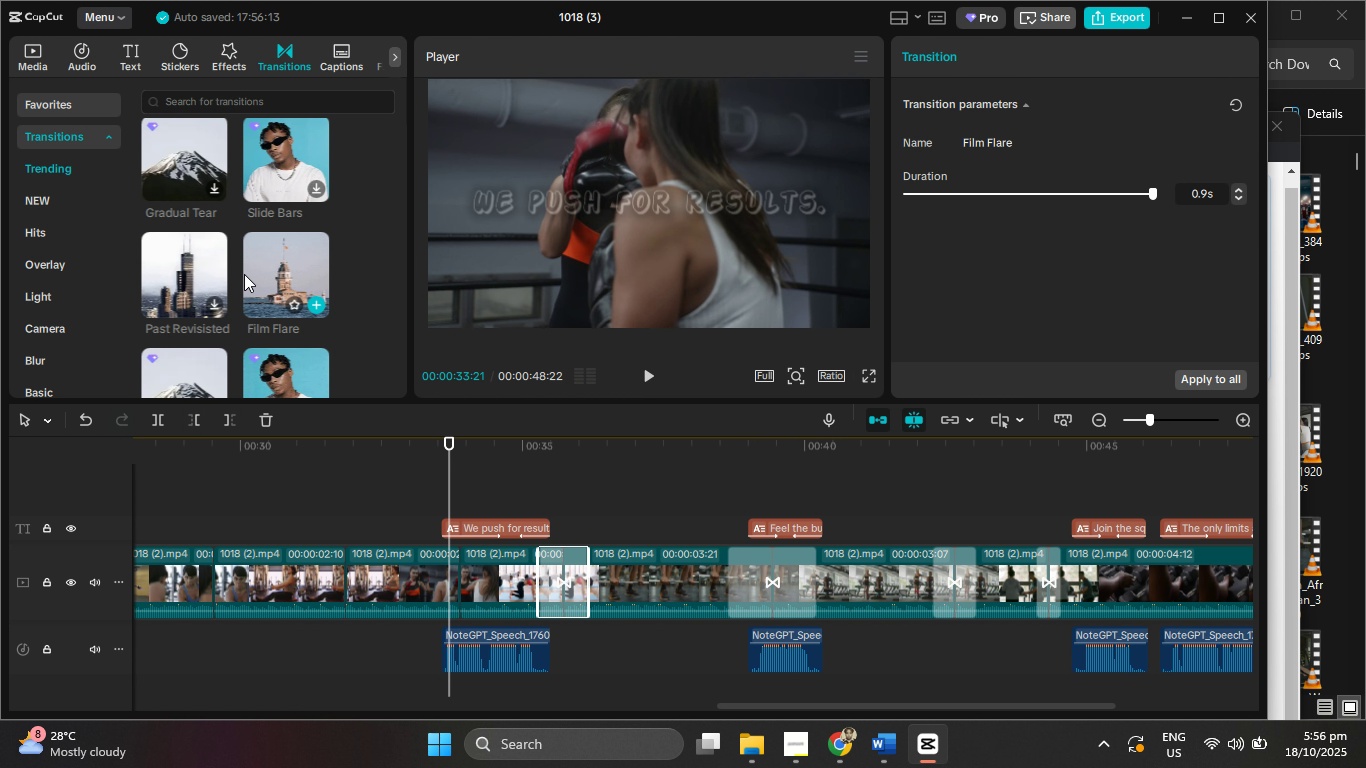 
scroll: coordinate [244, 274], scroll_direction: down, amount: 1.0
 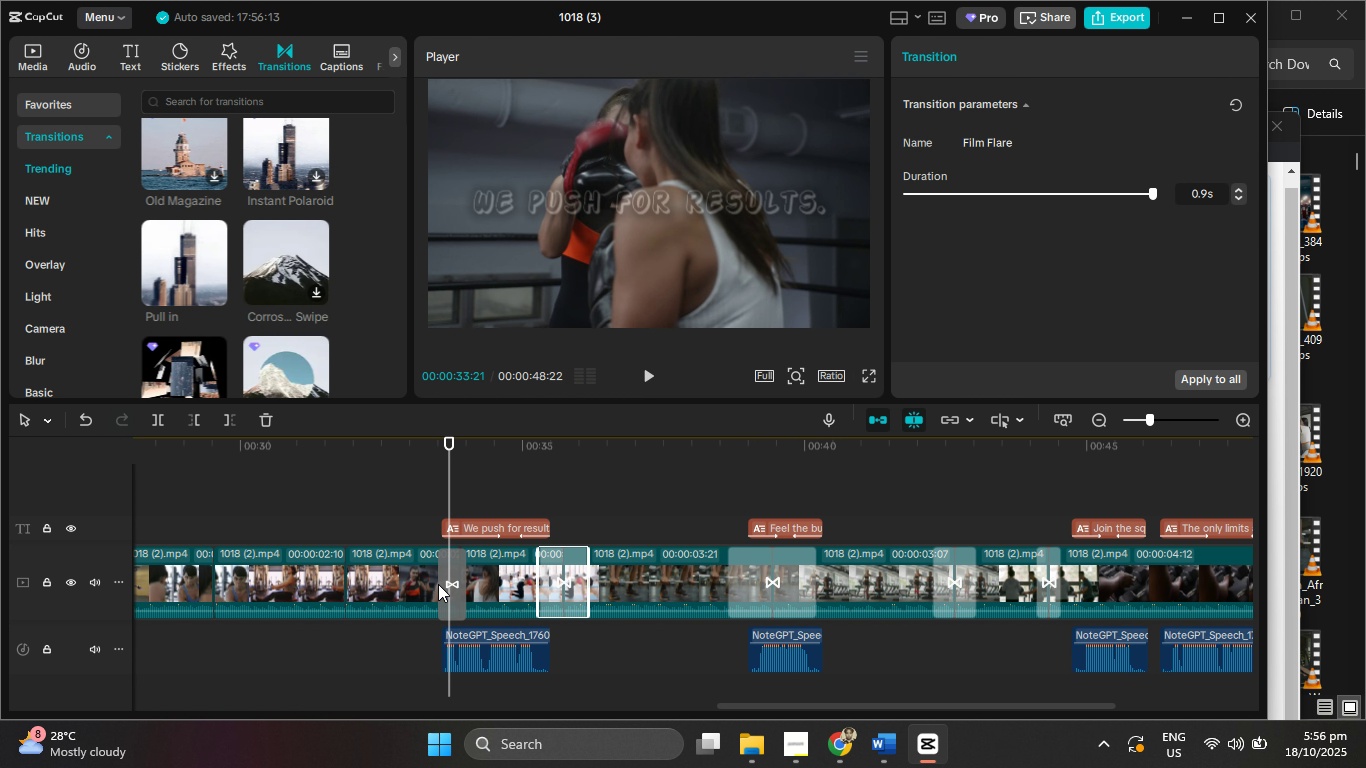 
left_click([649, 377])
 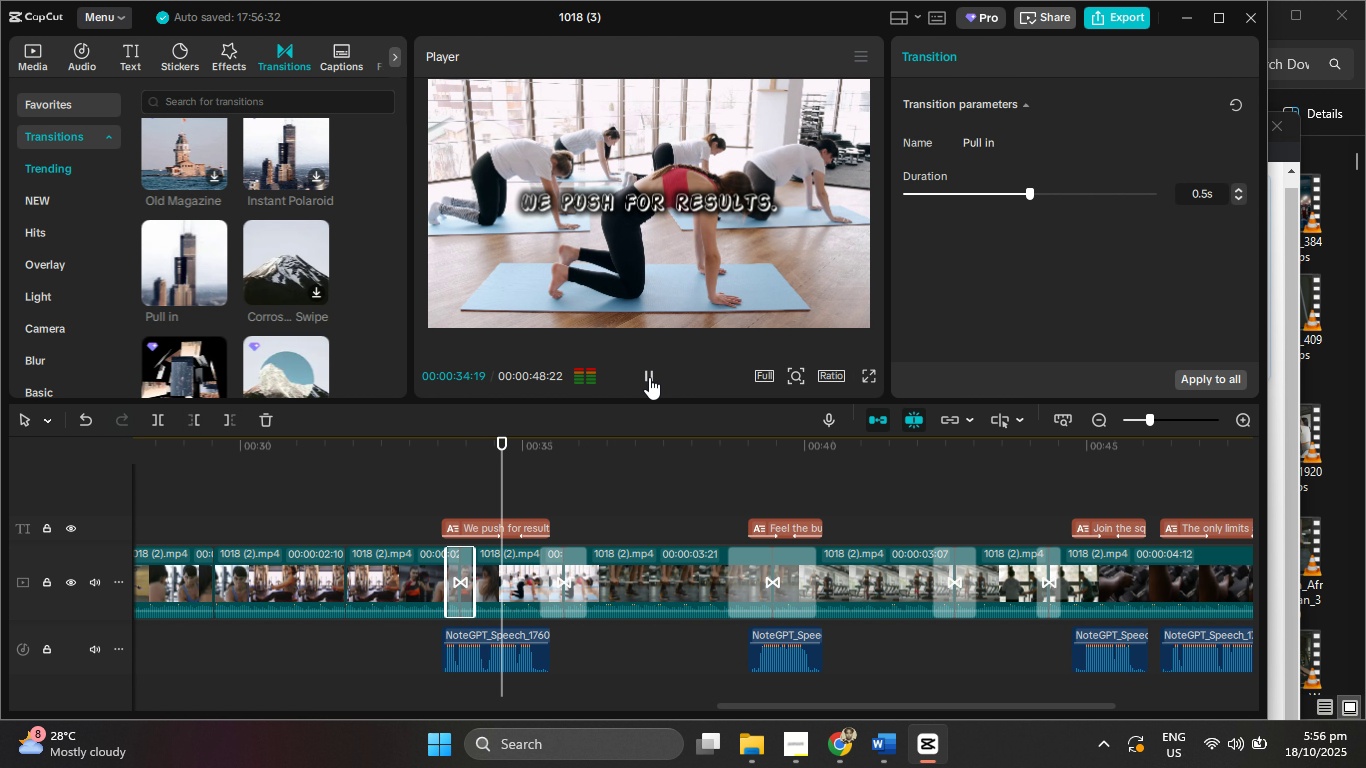 
left_click([649, 377])
 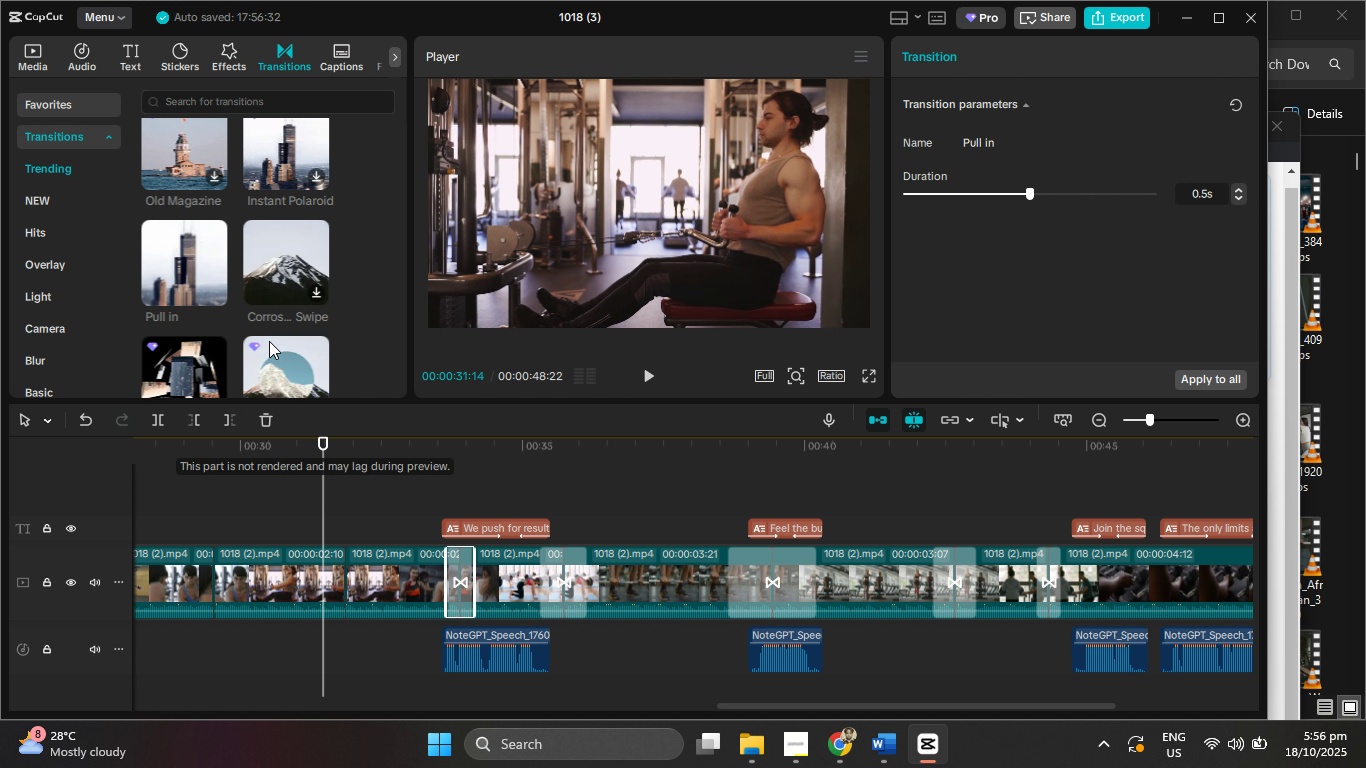 
scroll: coordinate [268, 303], scroll_direction: down, amount: 1.0
 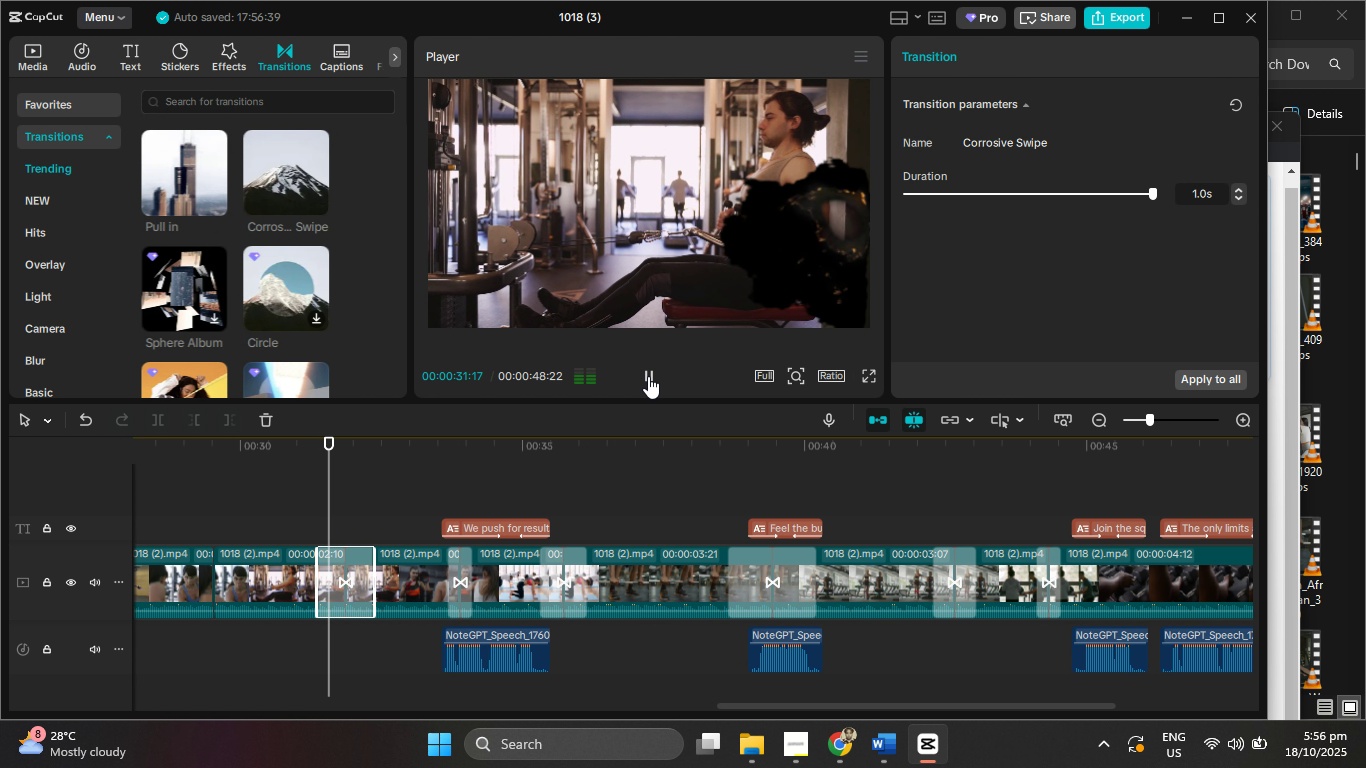 
left_click([647, 376])
 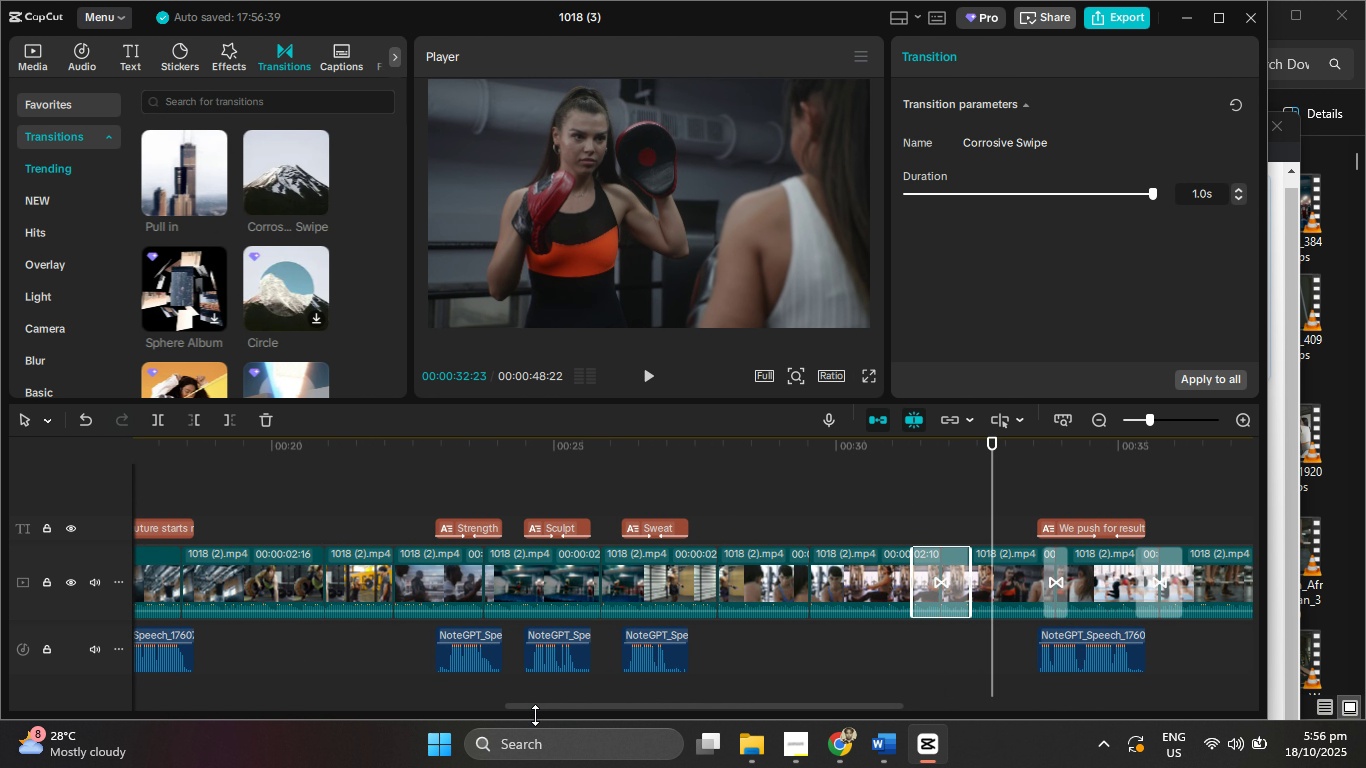 
scroll: coordinate [237, 295], scroll_direction: down, amount: 6.0
 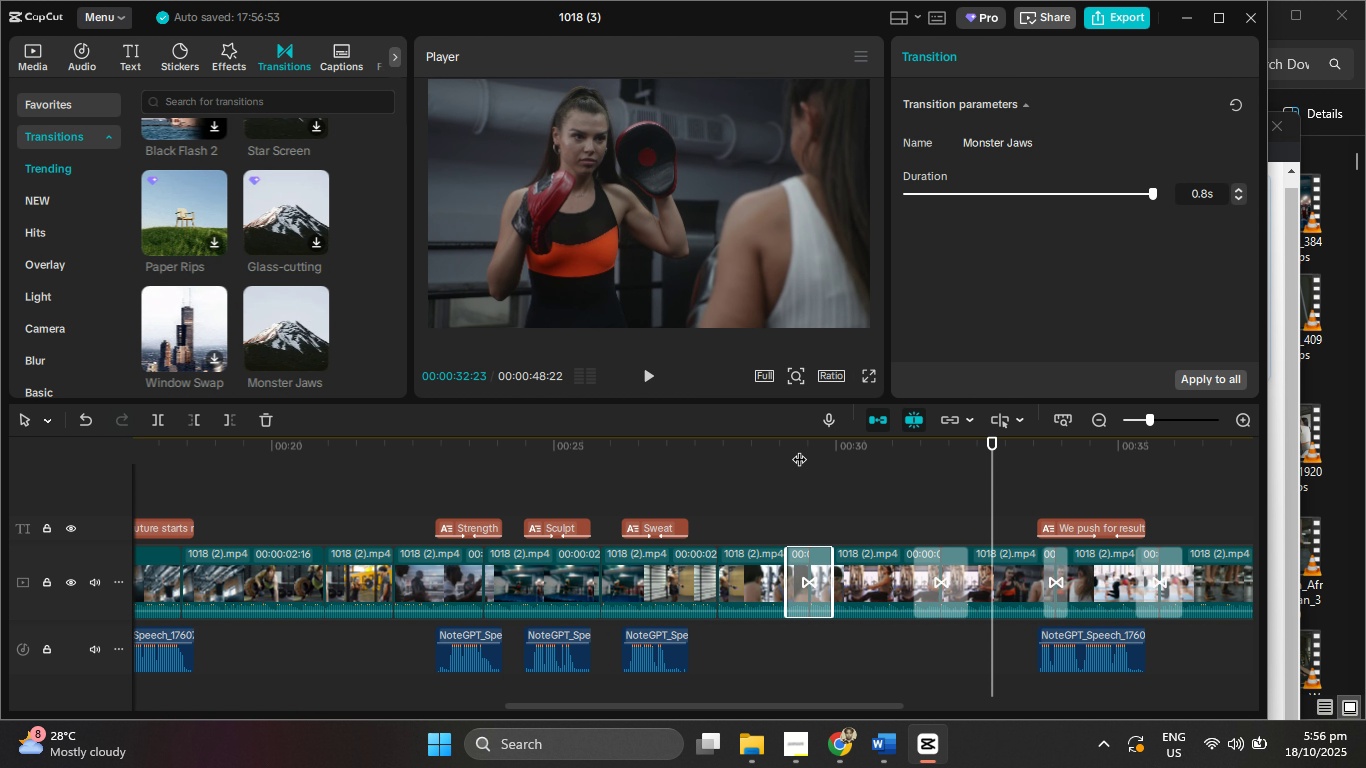 
left_click([632, 368])
 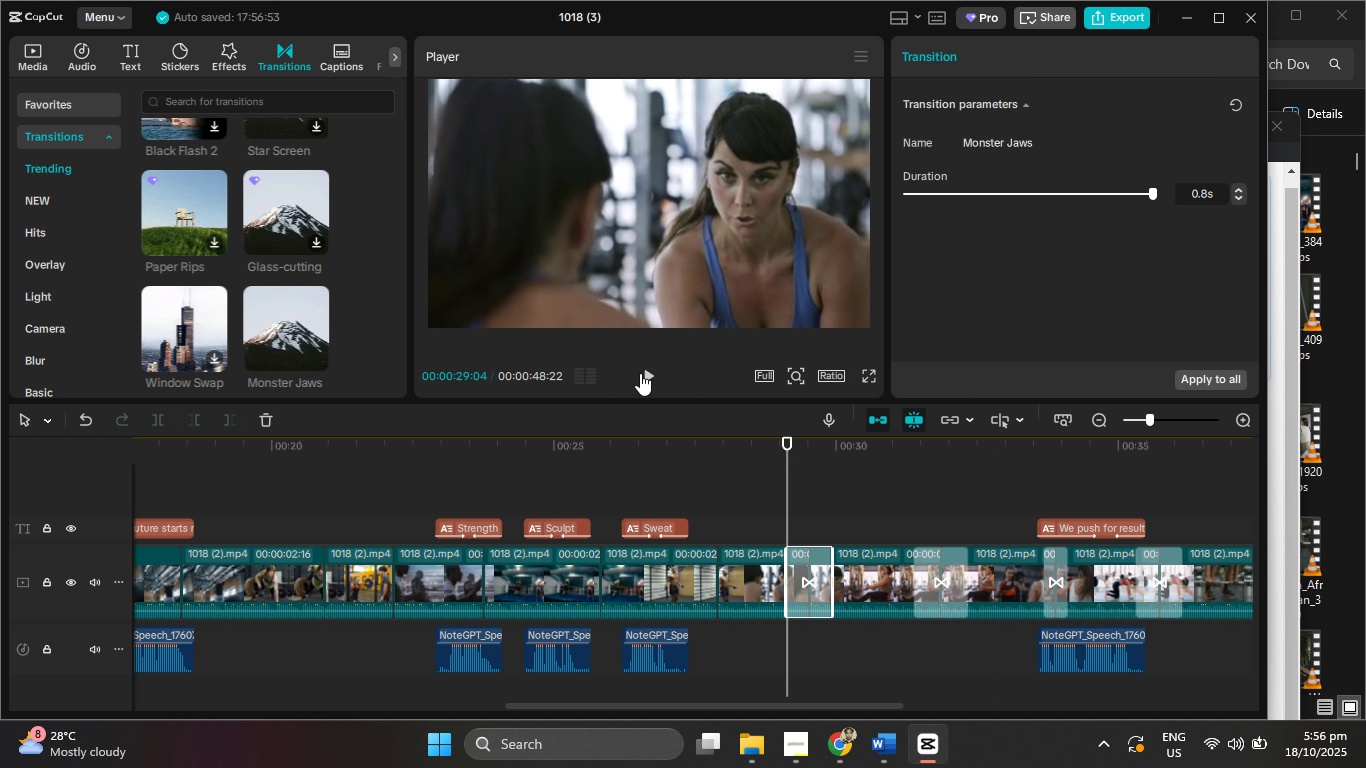 
left_click([640, 373])
 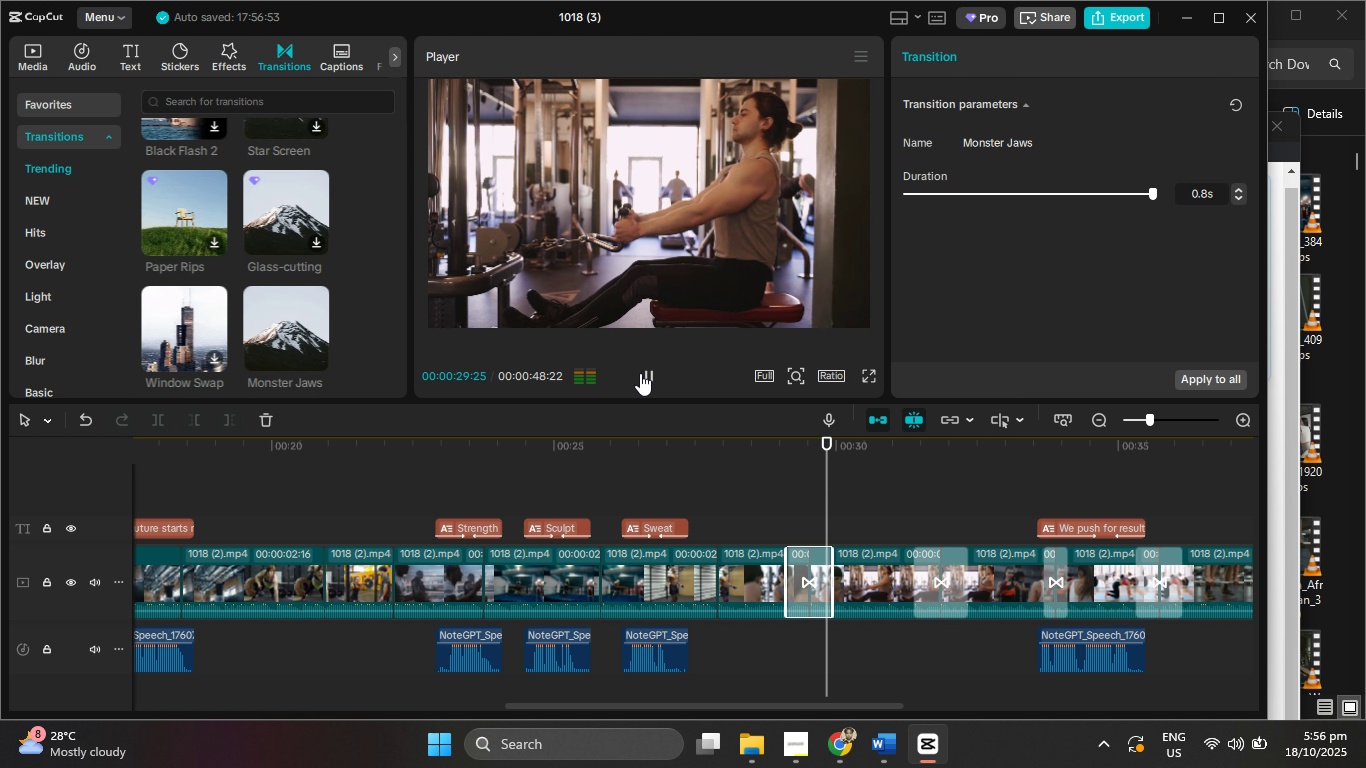 
left_click([640, 373])
 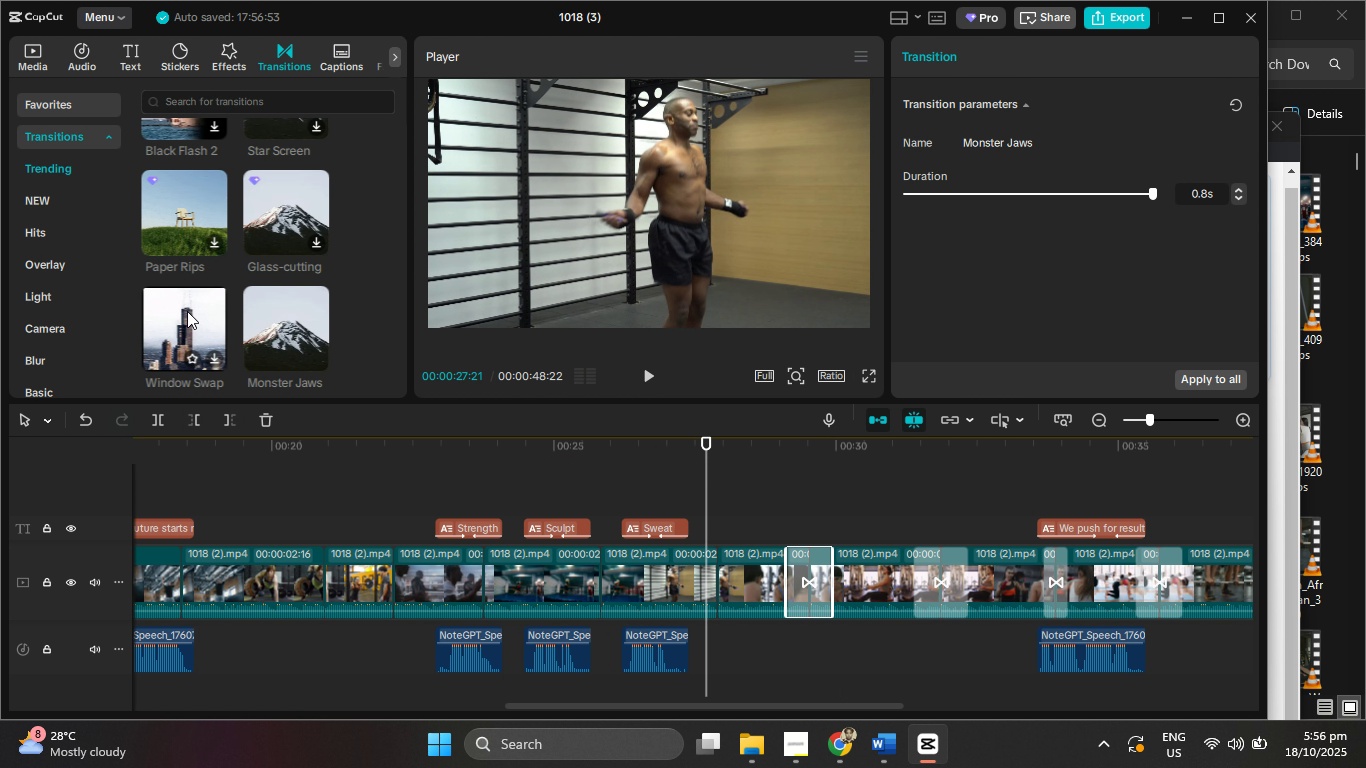 
scroll: coordinate [277, 325], scroll_direction: down, amount: 4.0
 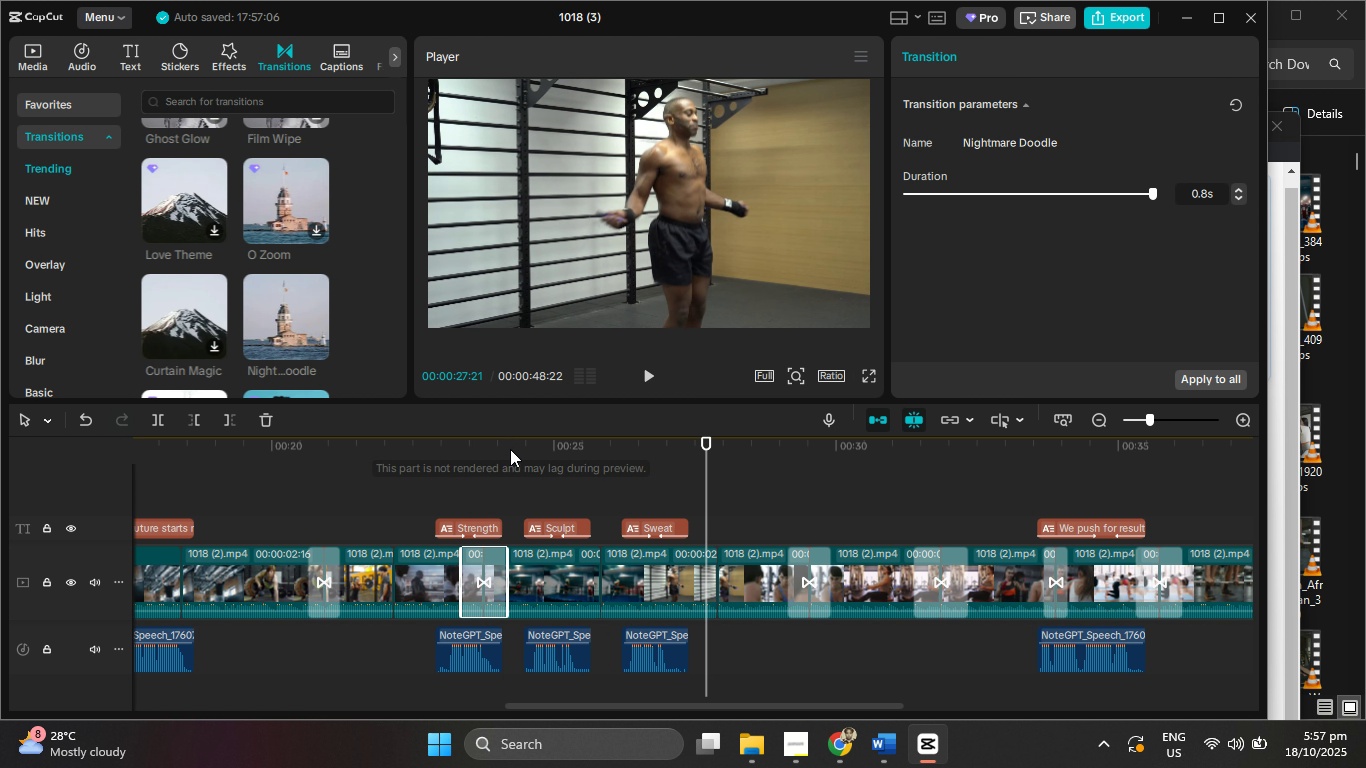 
wait(5.04)
 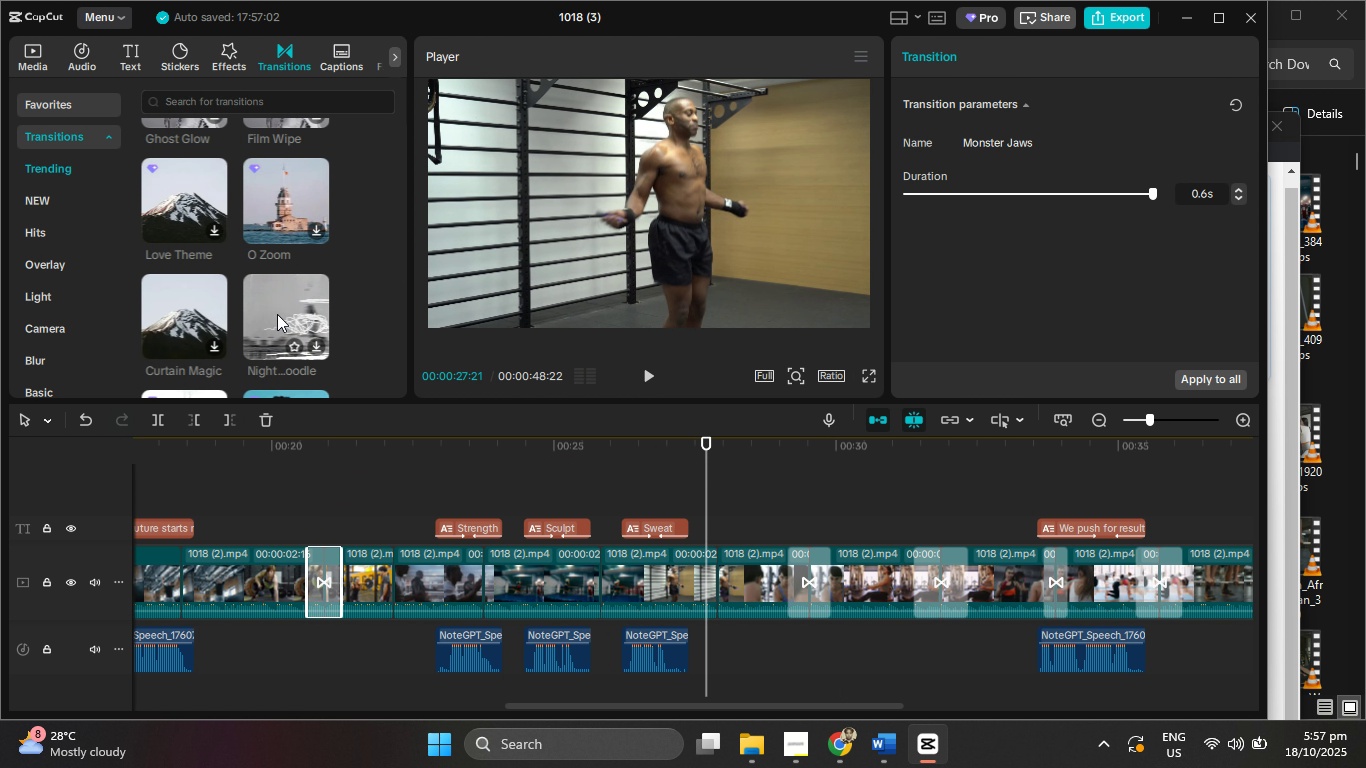 
left_click([644, 373])
 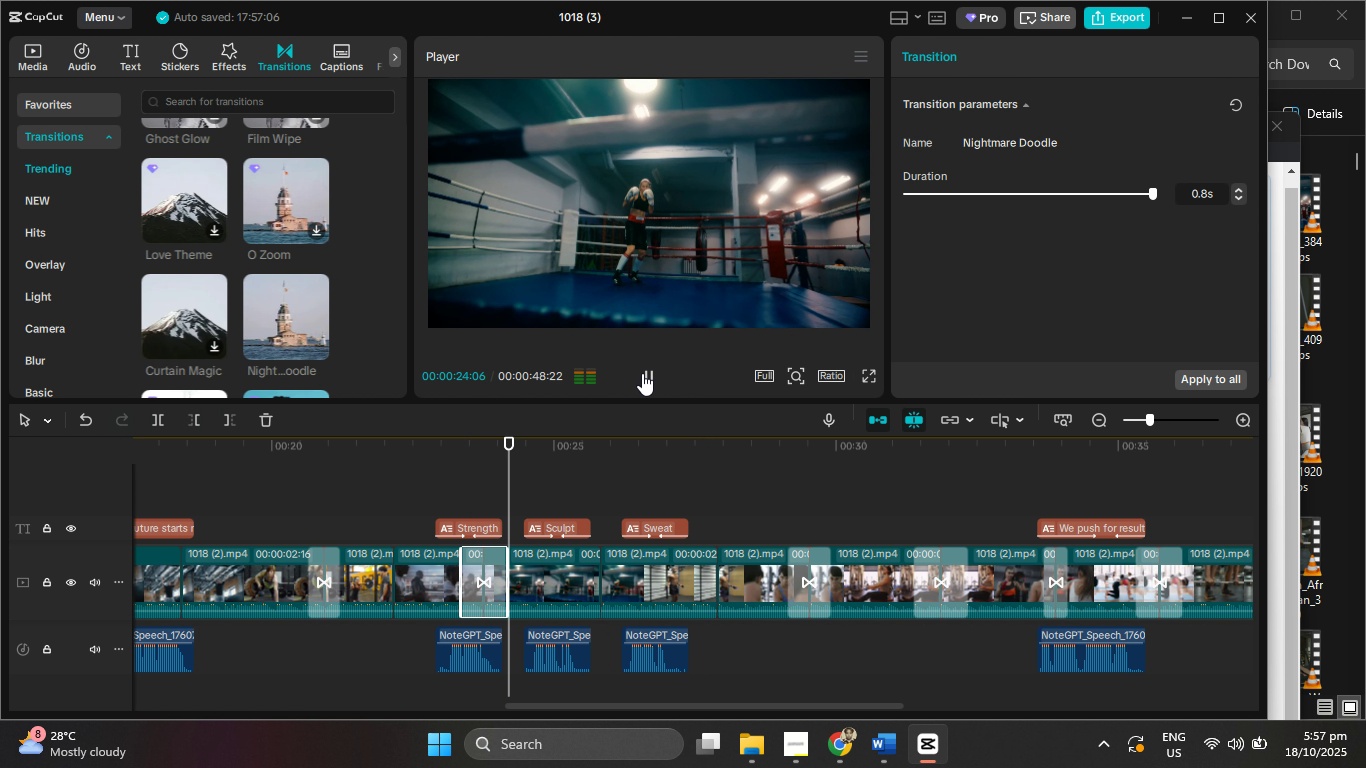 
left_click([642, 373])
 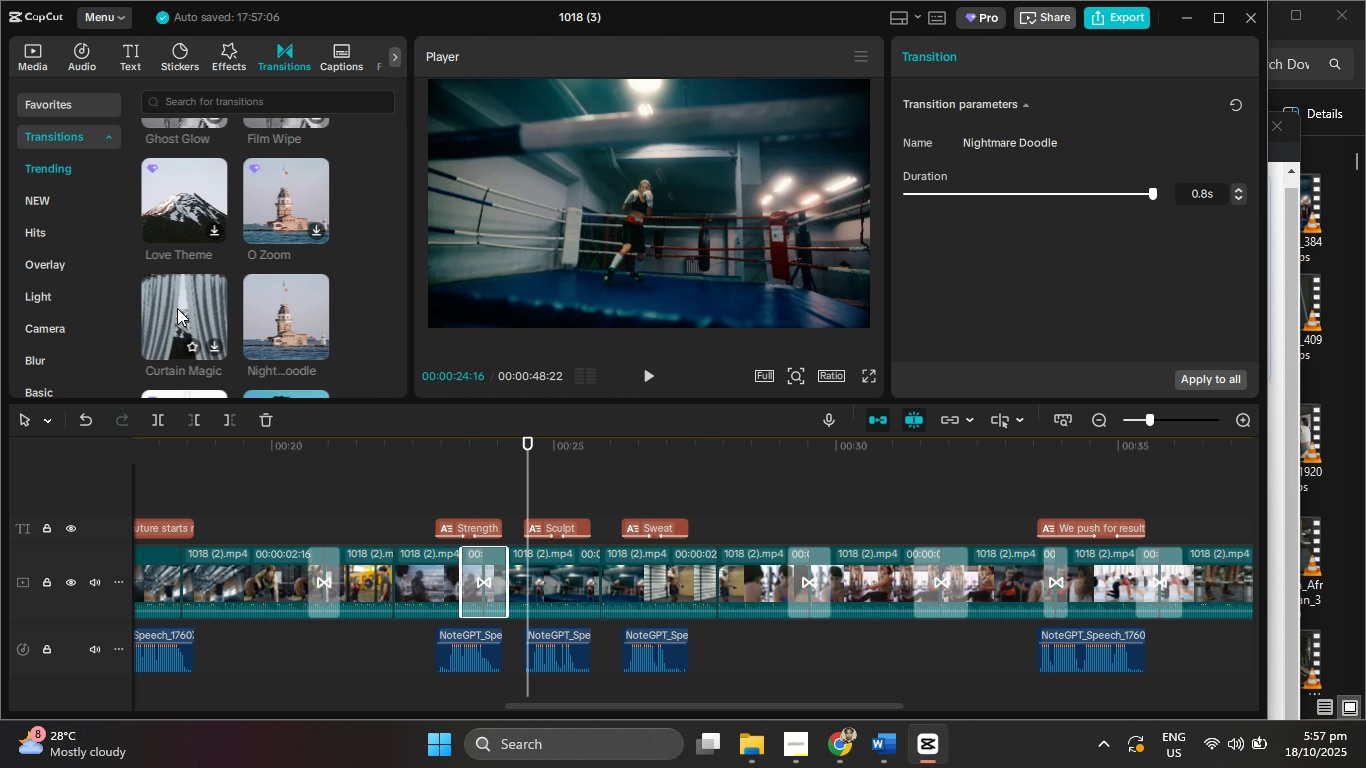 
scroll: coordinate [200, 309], scroll_direction: down, amount: 4.0
 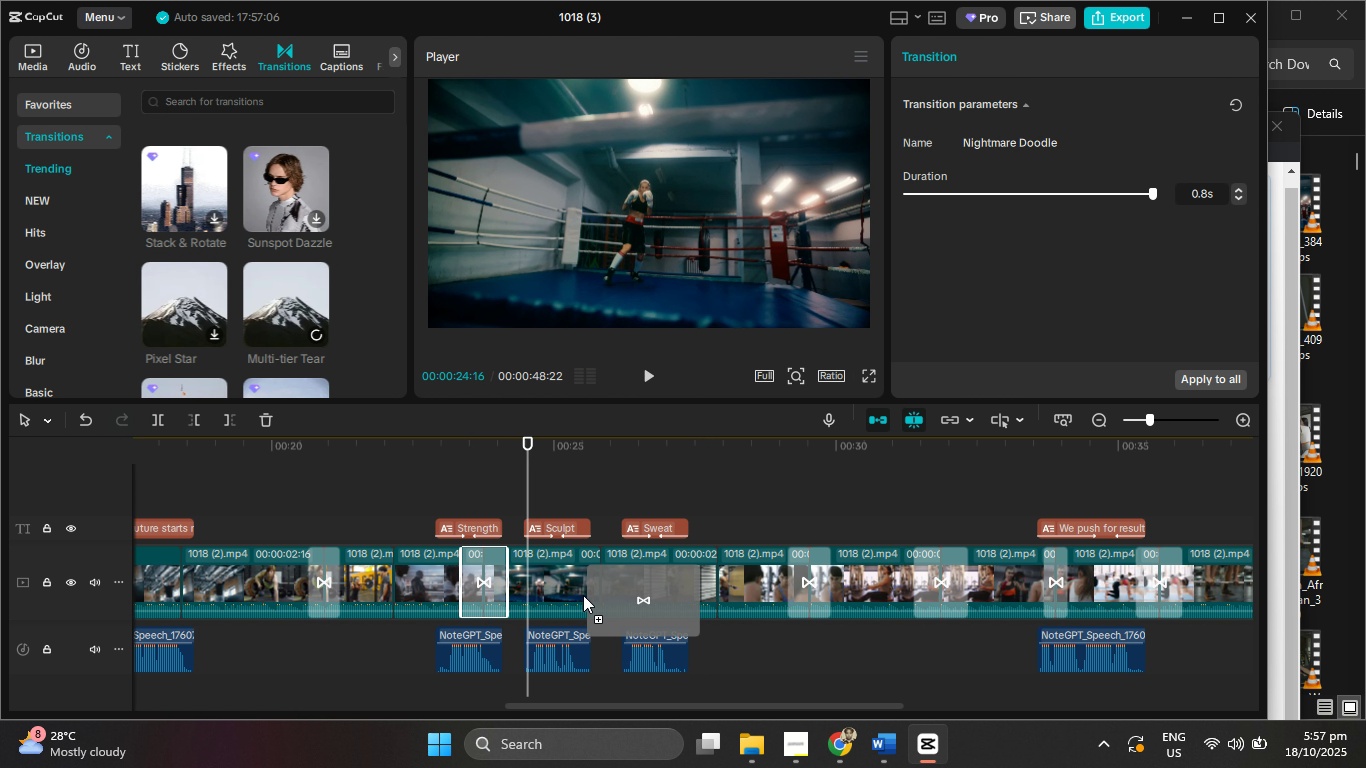 
left_click([640, 388])
 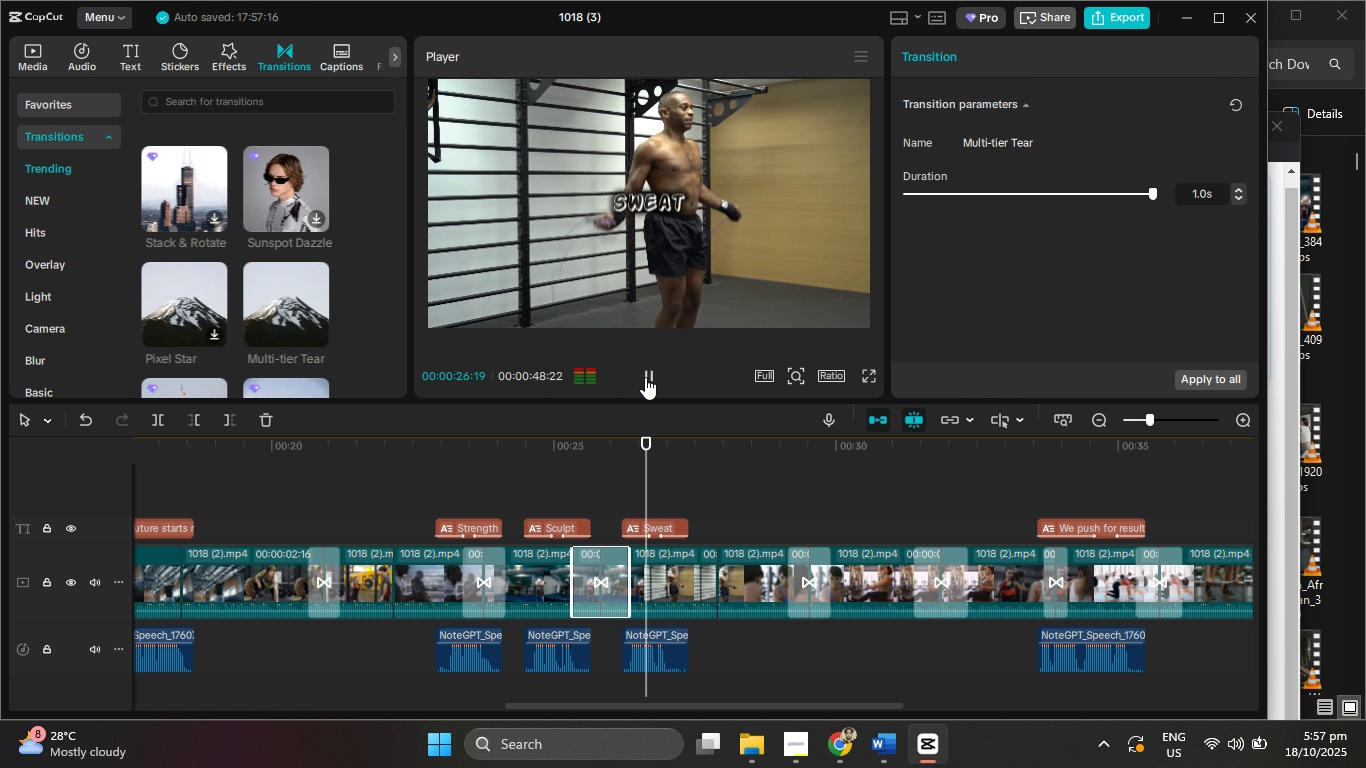 
left_click([645, 377])
 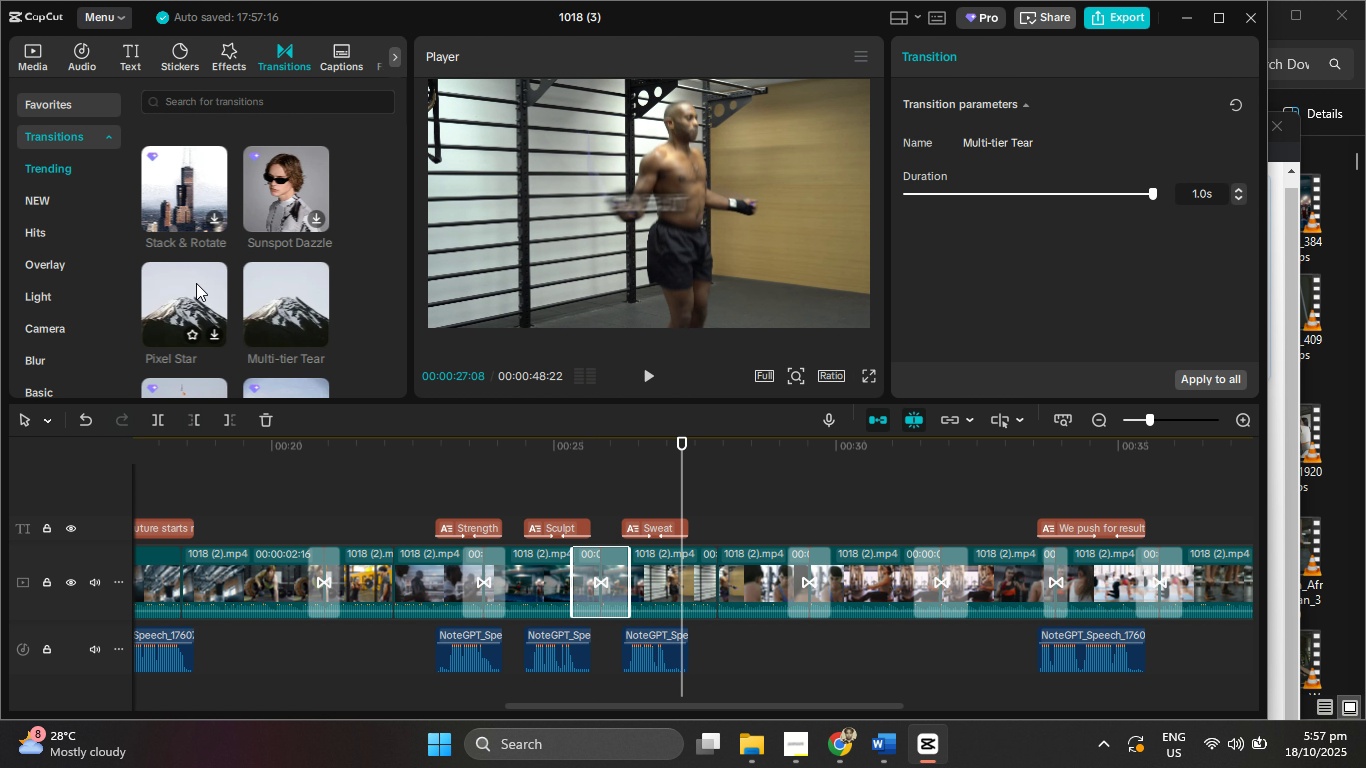 
scroll: coordinate [198, 291], scroll_direction: down, amount: 5.0
 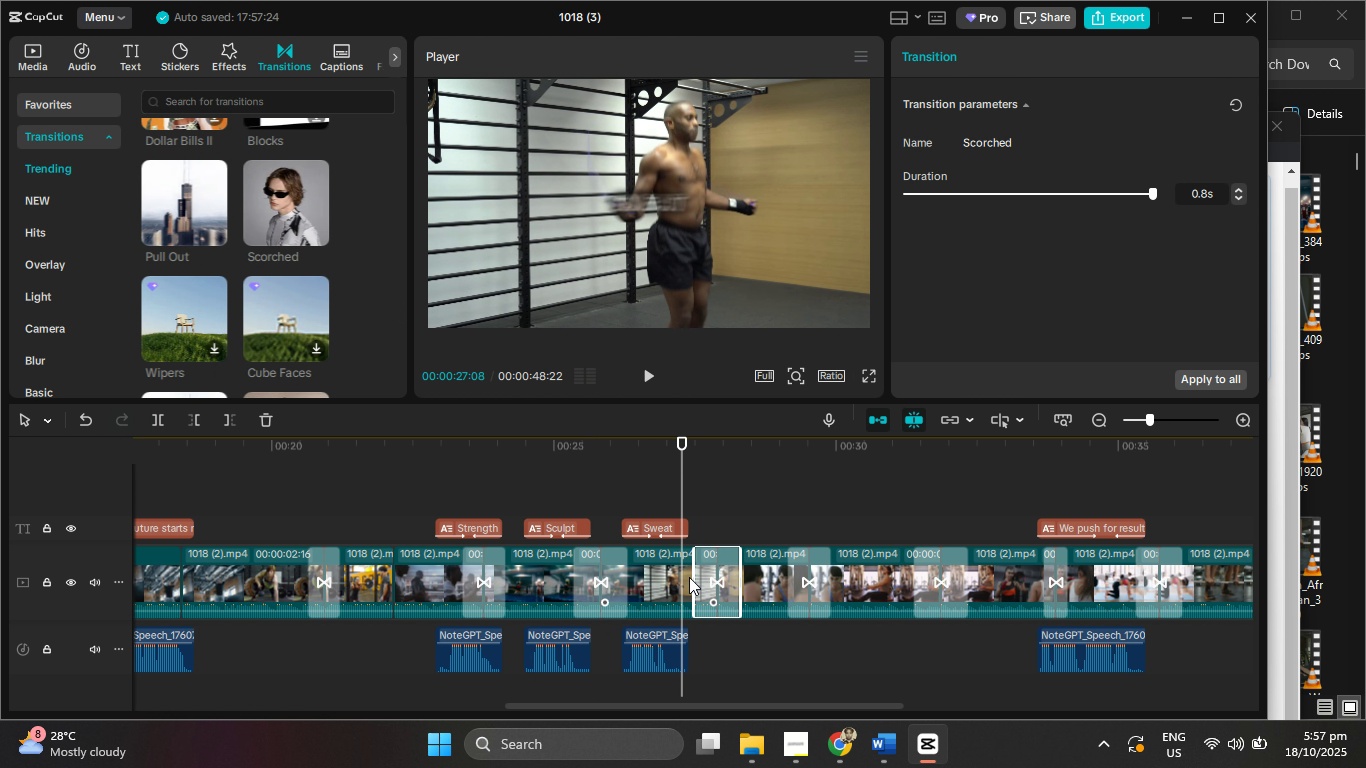 
left_click([648, 377])
 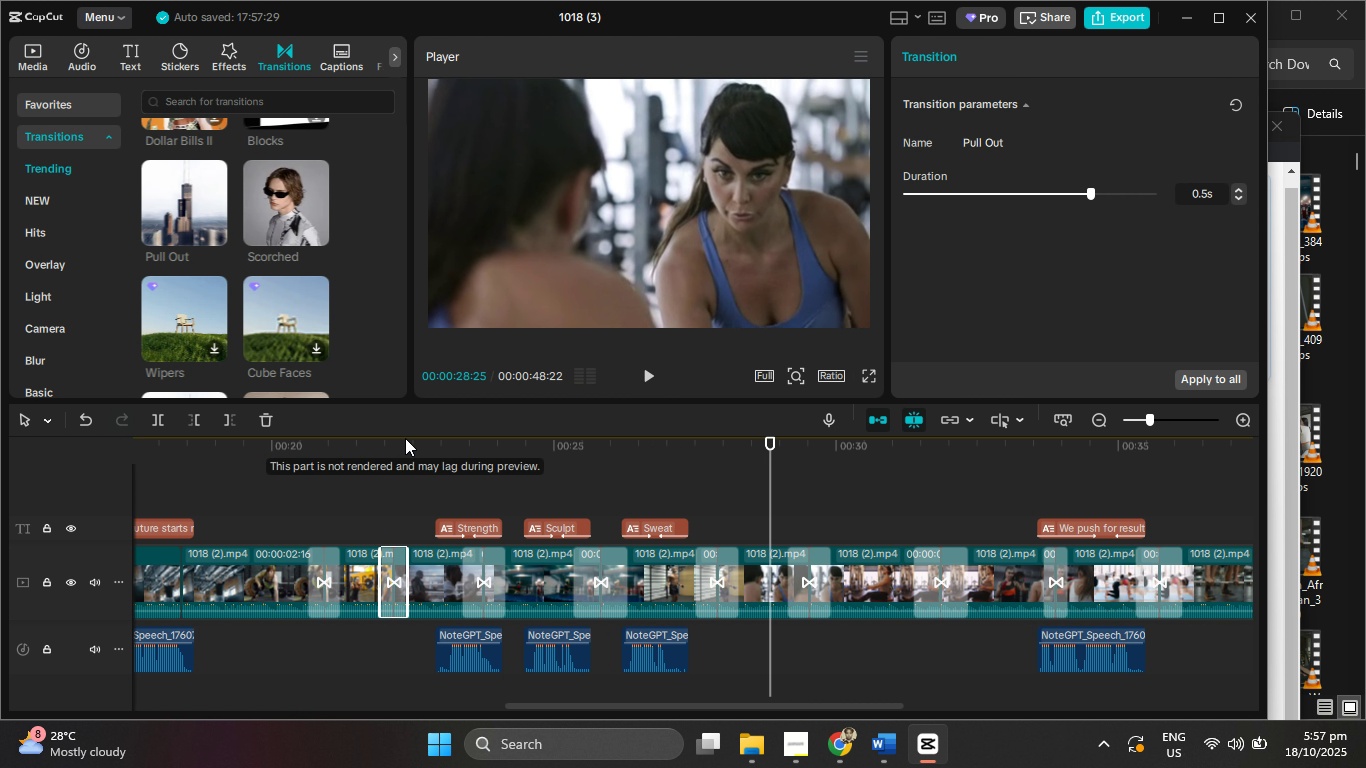 
wait(5.11)
 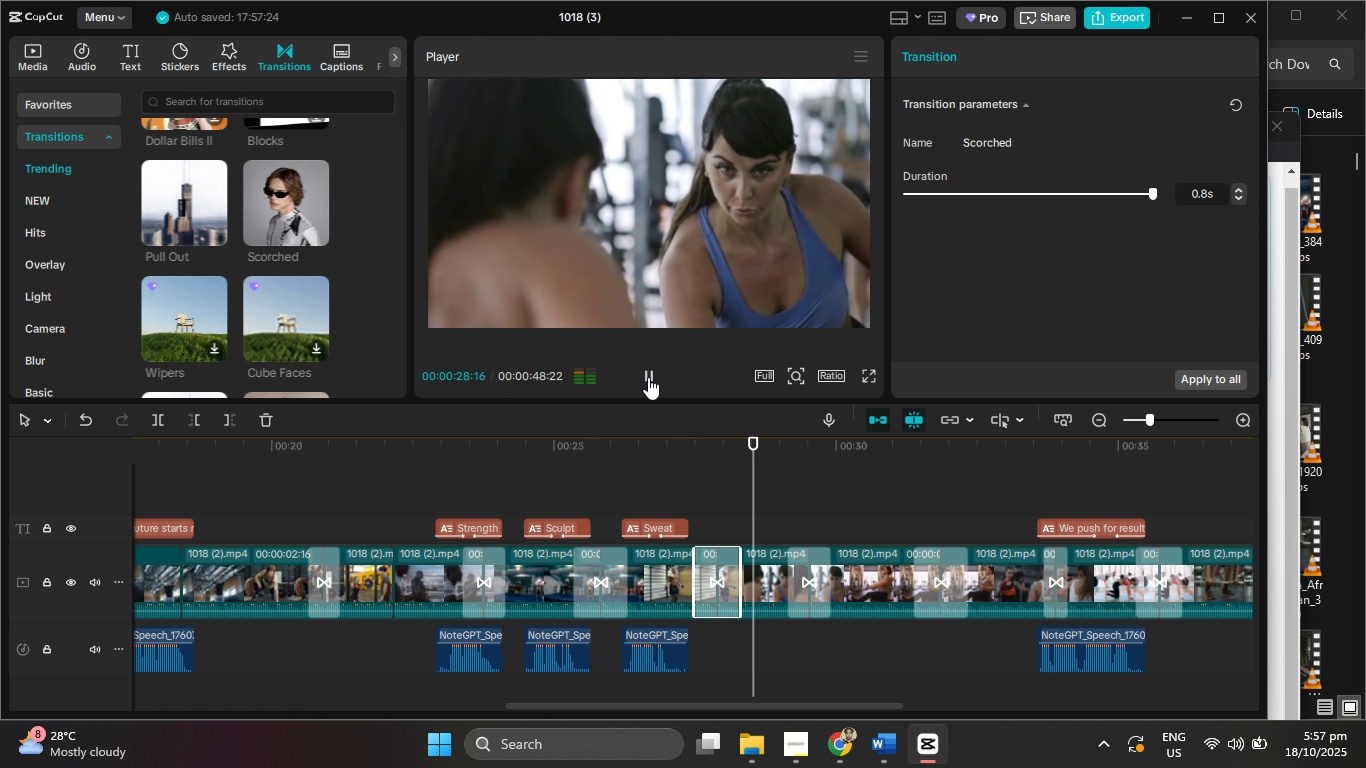 
left_click([638, 377])
 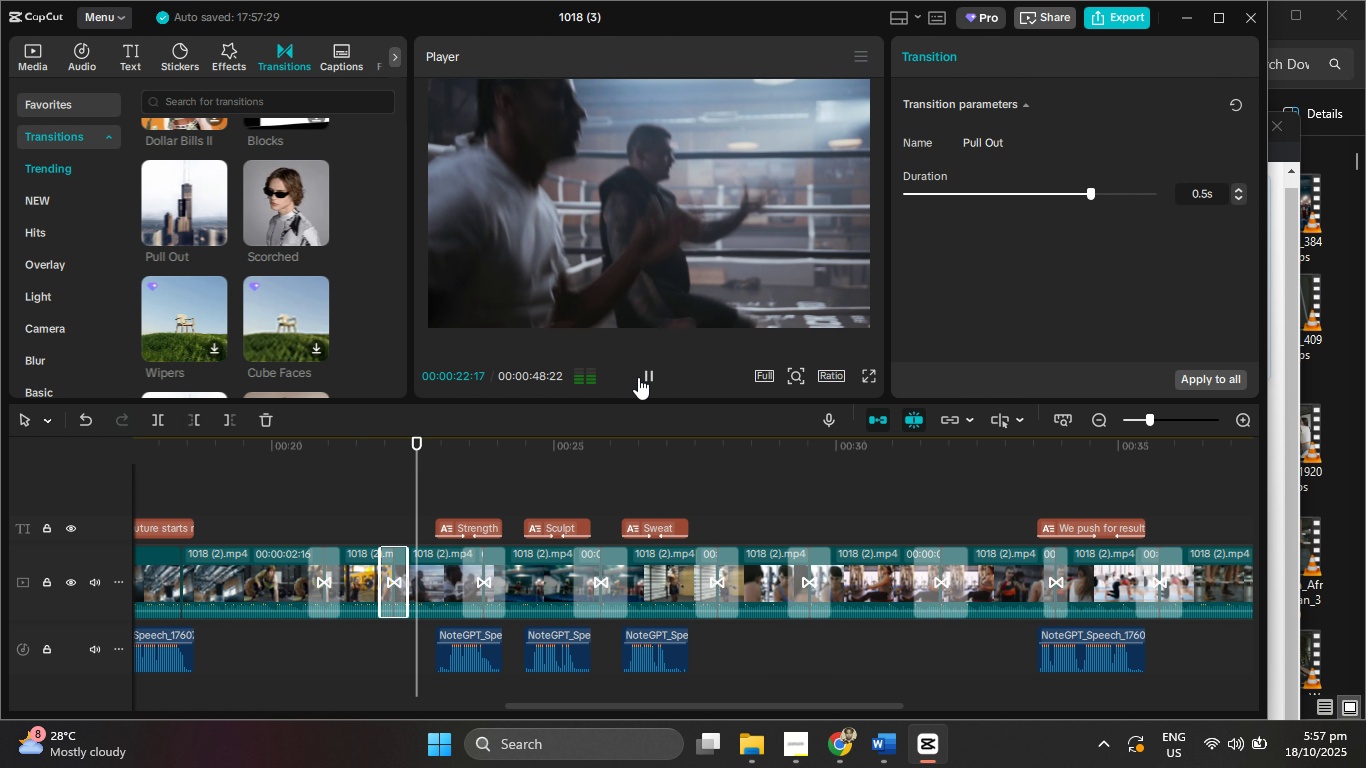 
left_click([638, 377])
 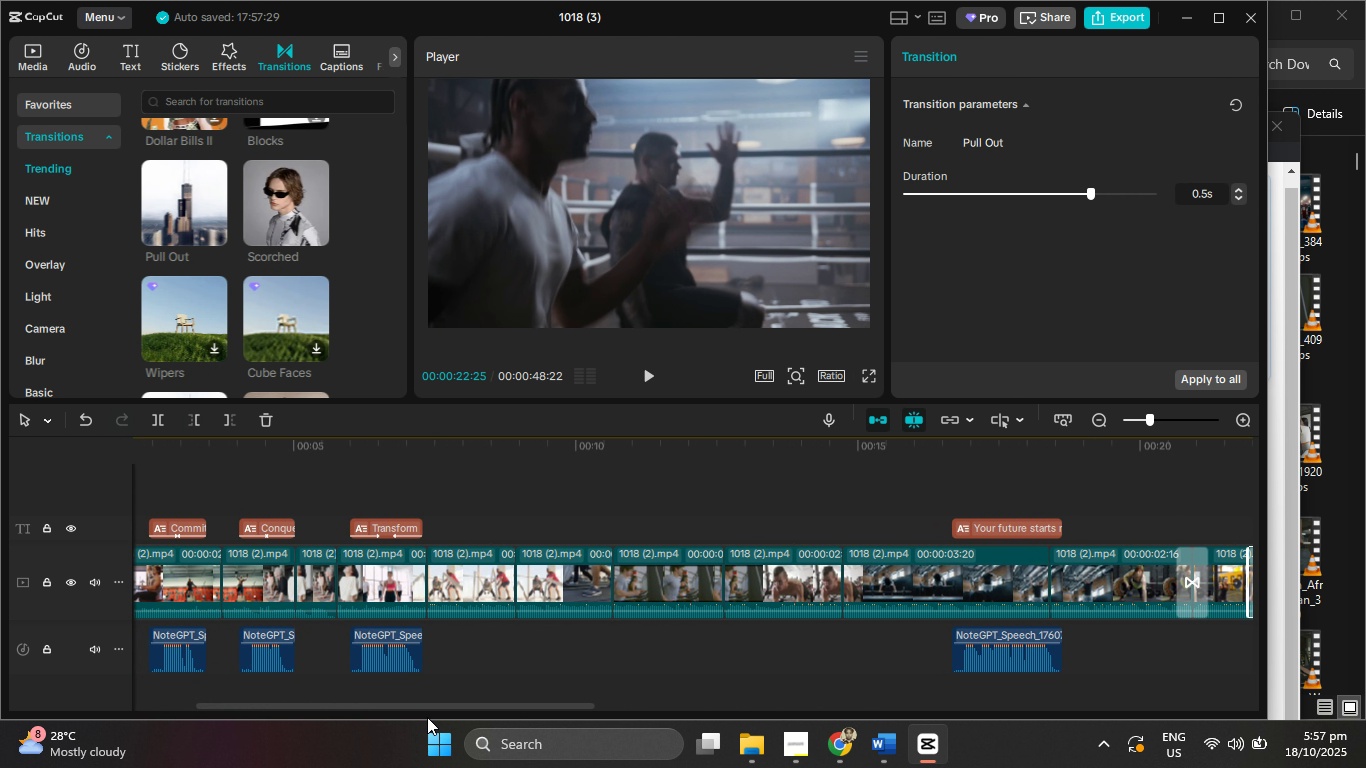 
scroll: coordinate [227, 249], scroll_direction: down, amount: 3.0
 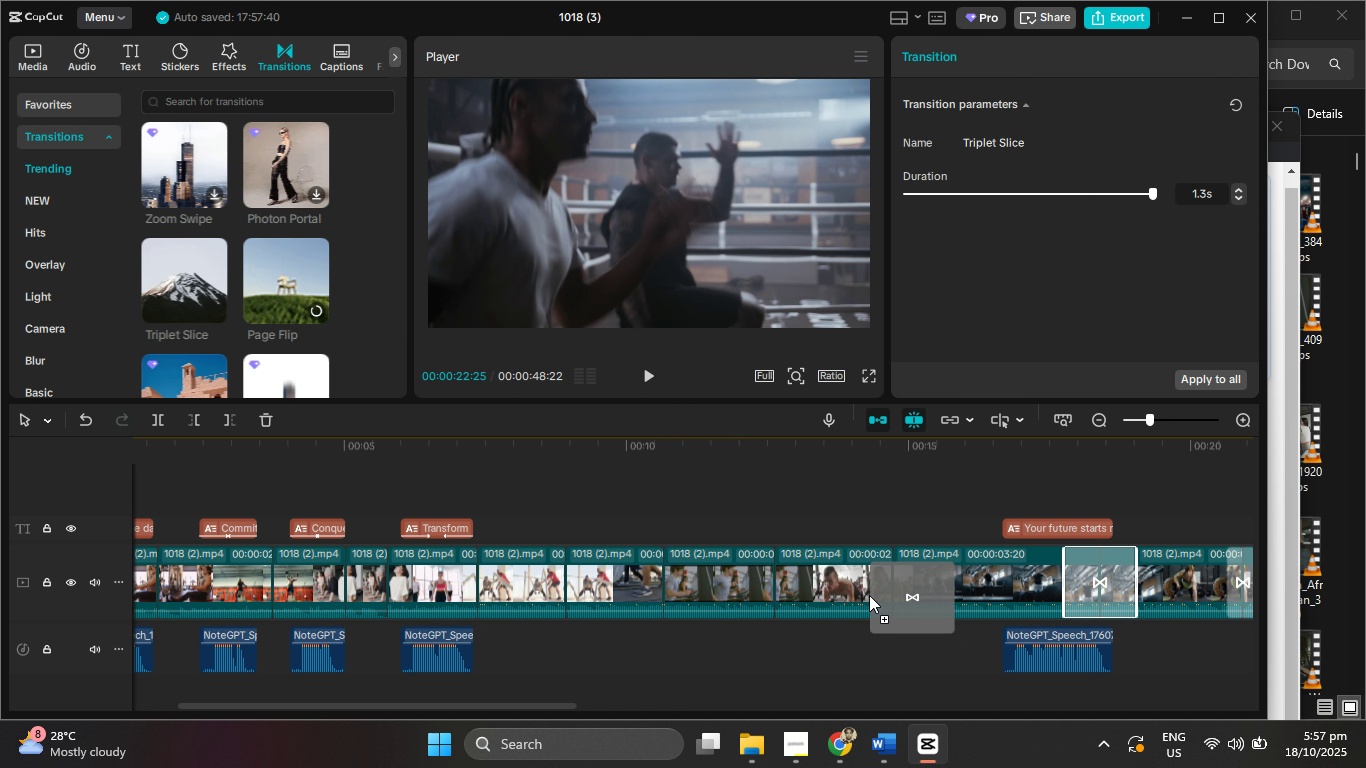 
wait(7.26)
 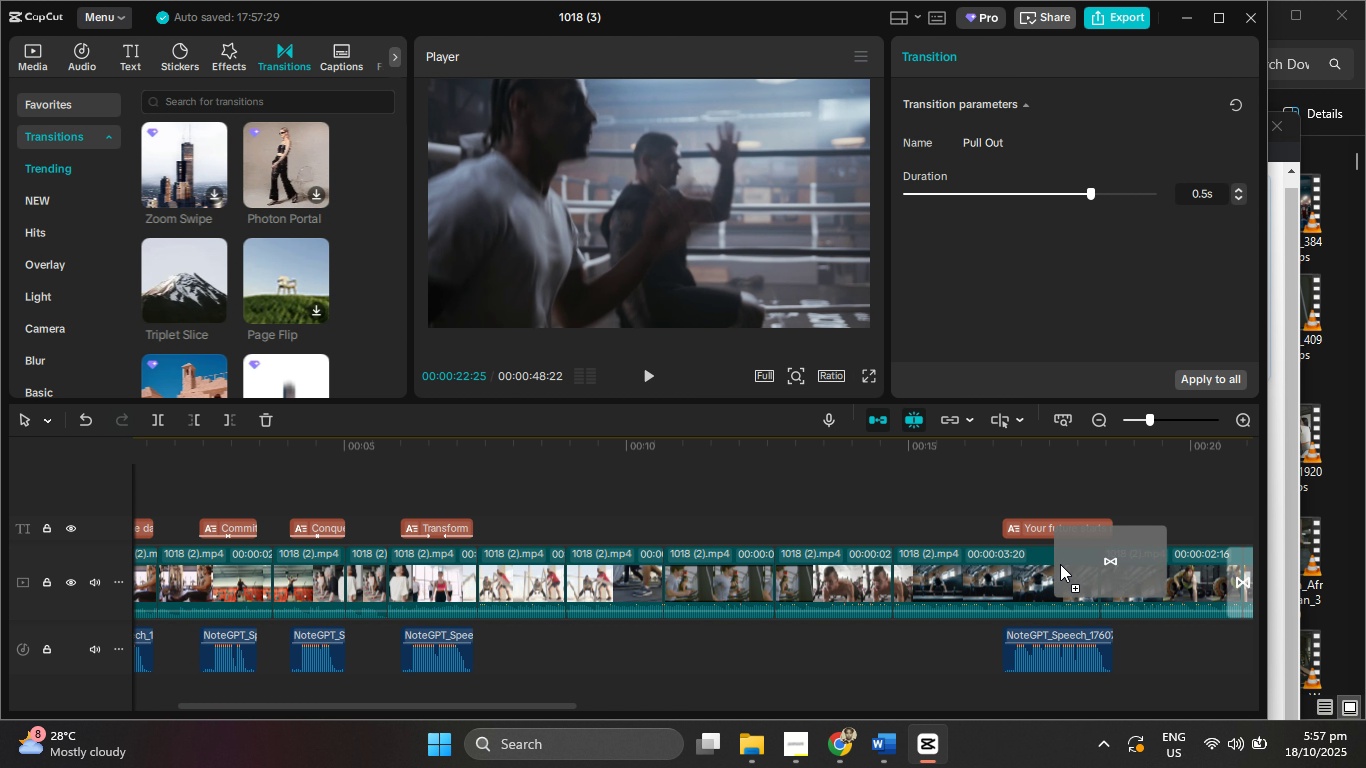 
left_click([643, 377])
 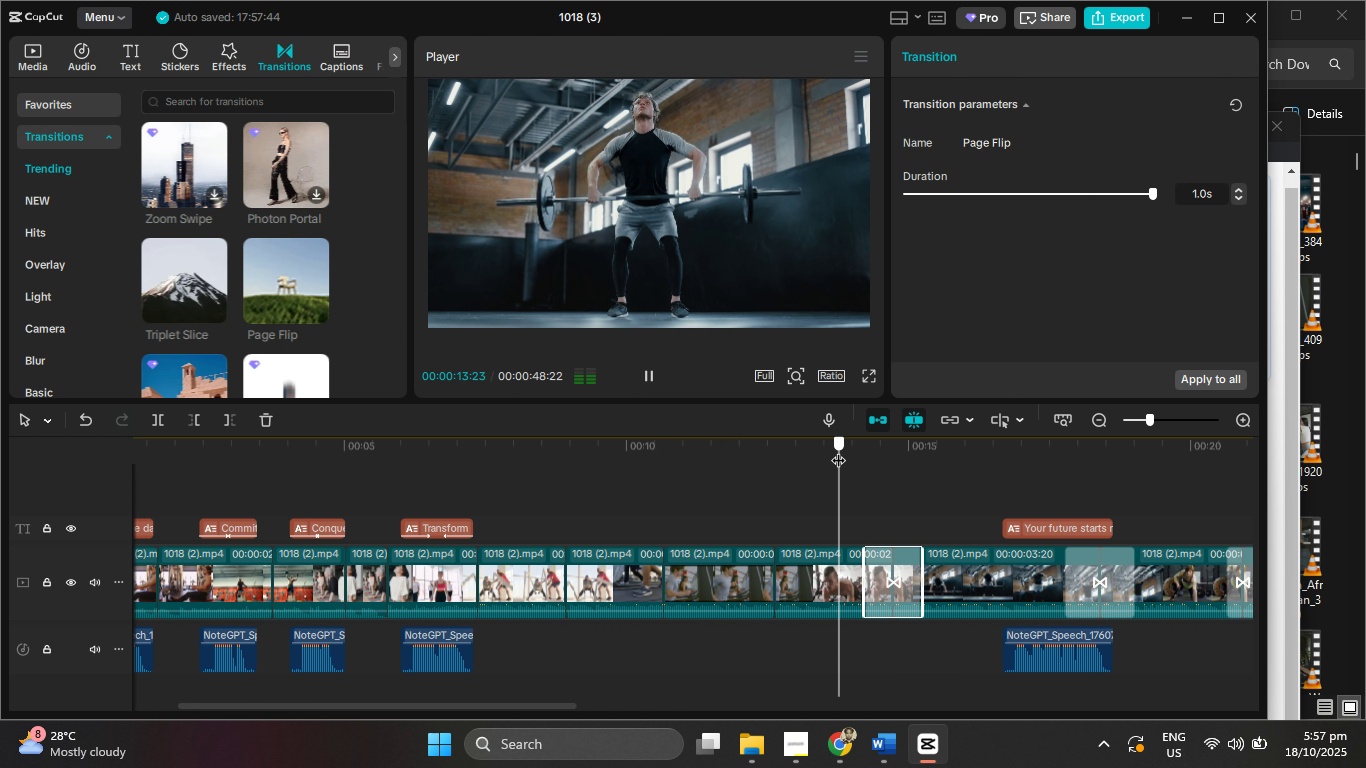 
left_click([654, 378])
 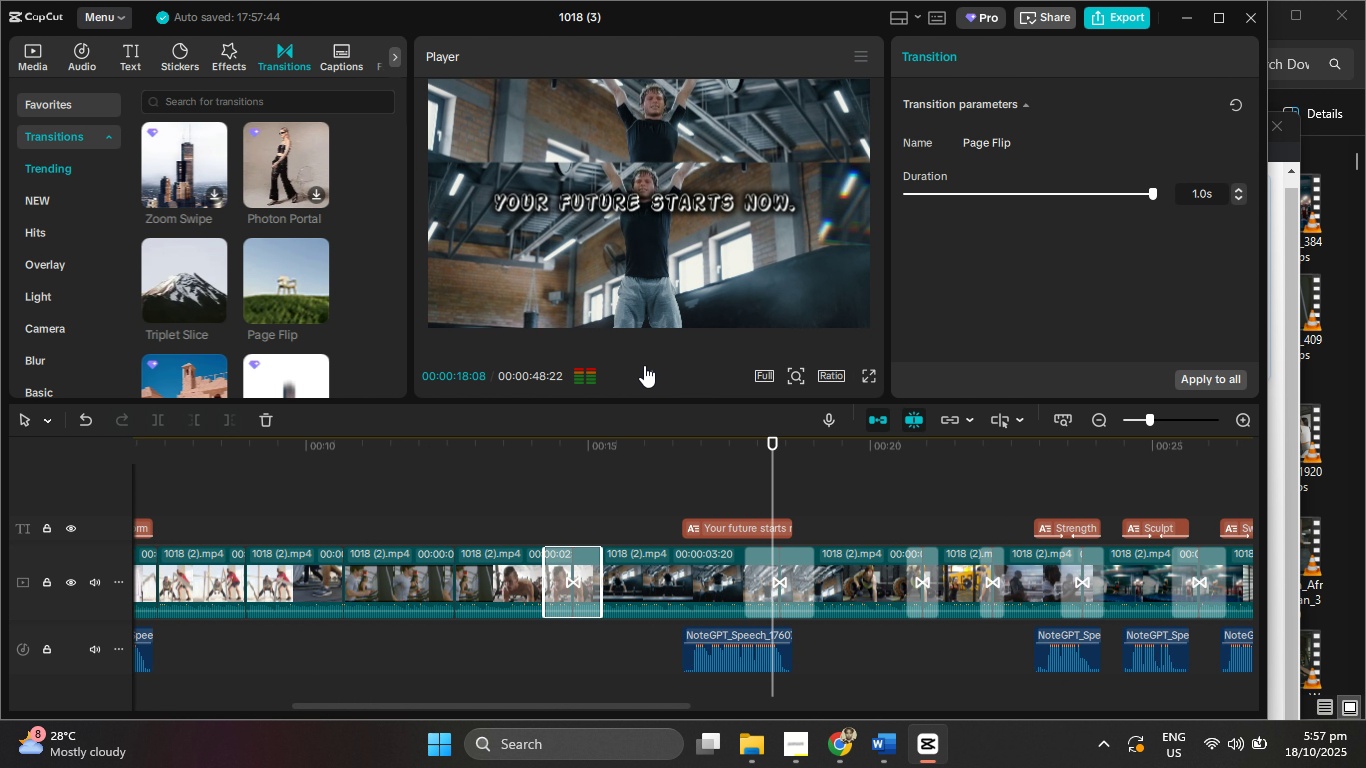 
wait(6.0)
 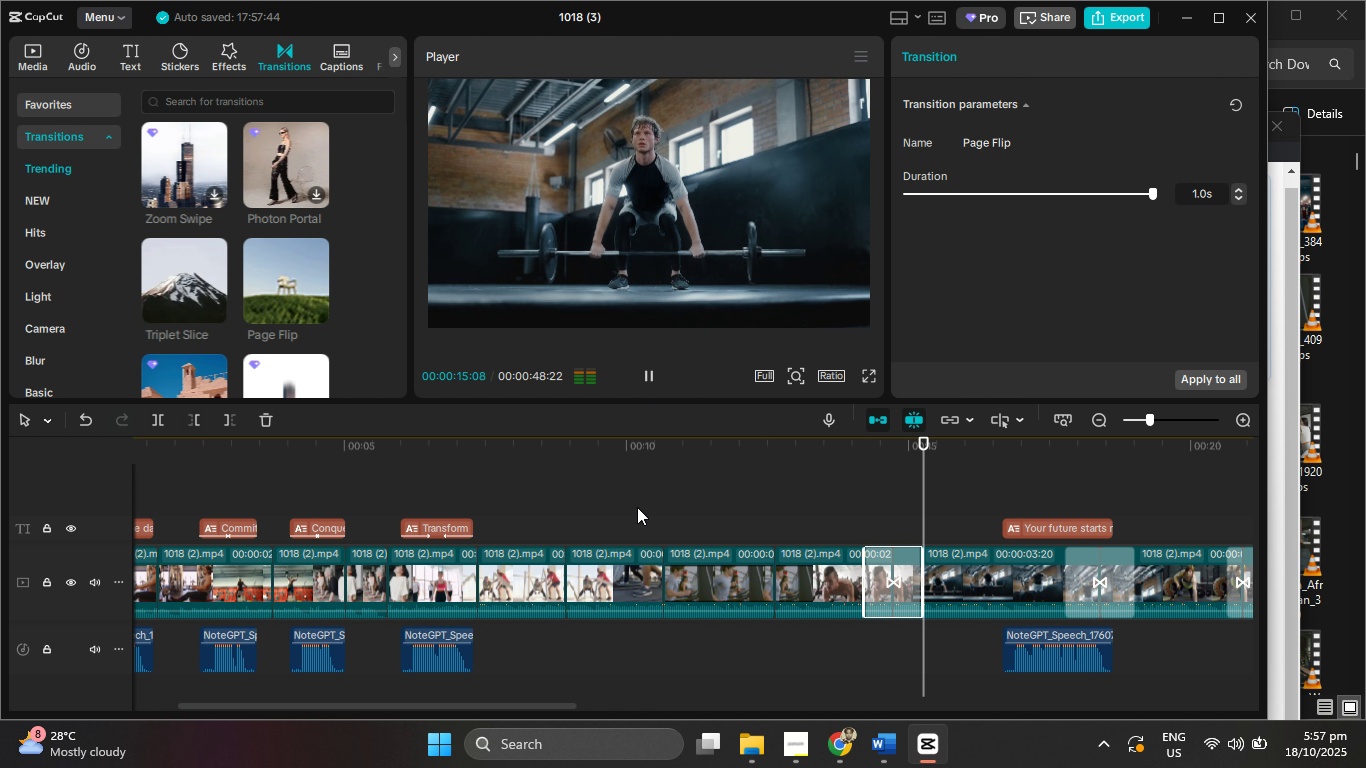 
left_click([647, 365])
 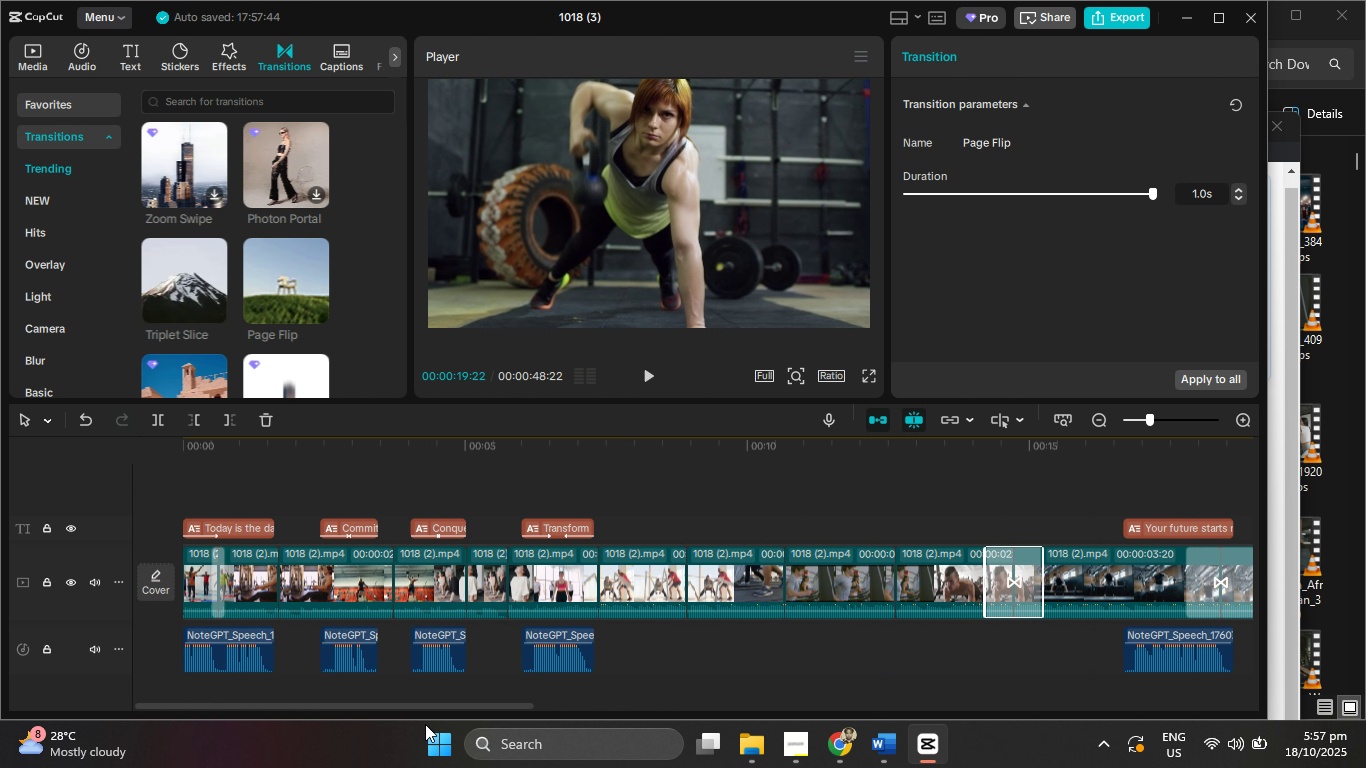 
scroll: coordinate [338, 292], scroll_direction: down, amount: 4.0
 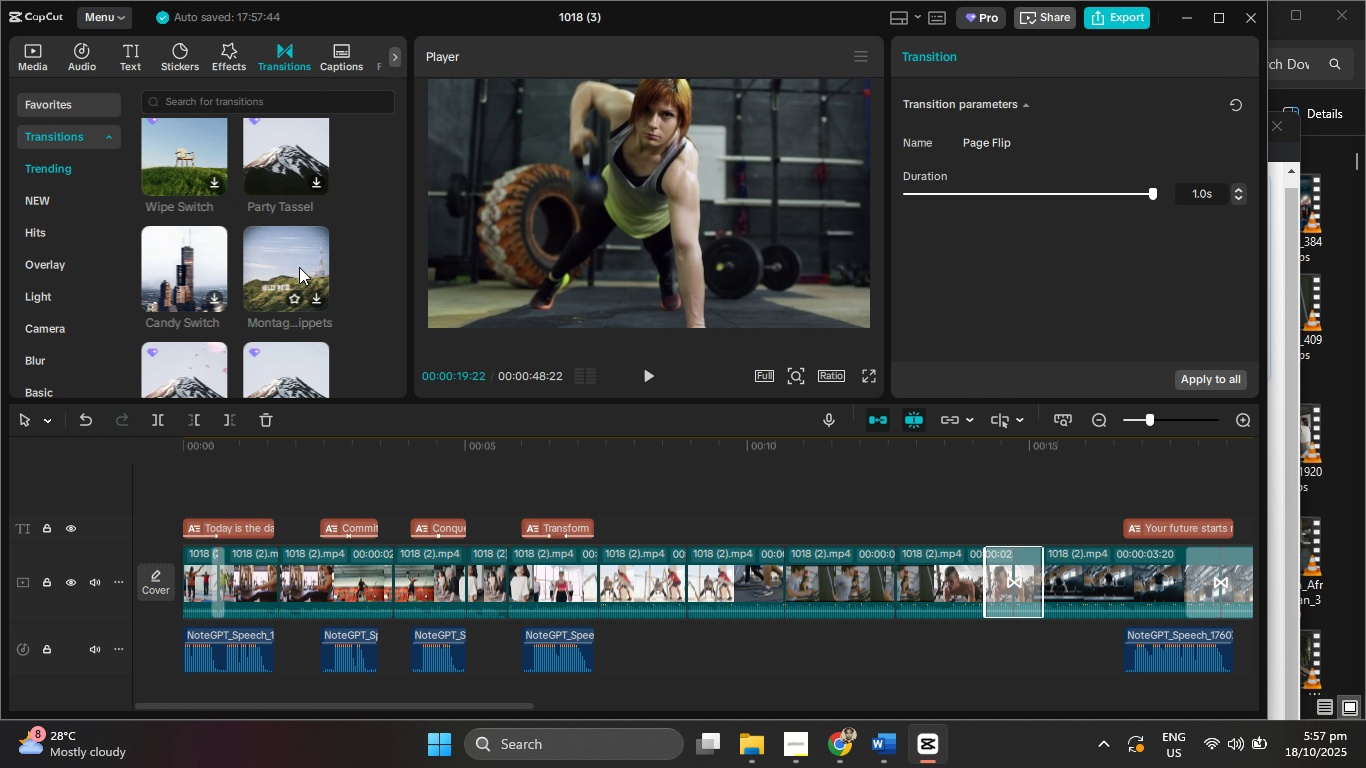 
mouse_move([233, 266])
 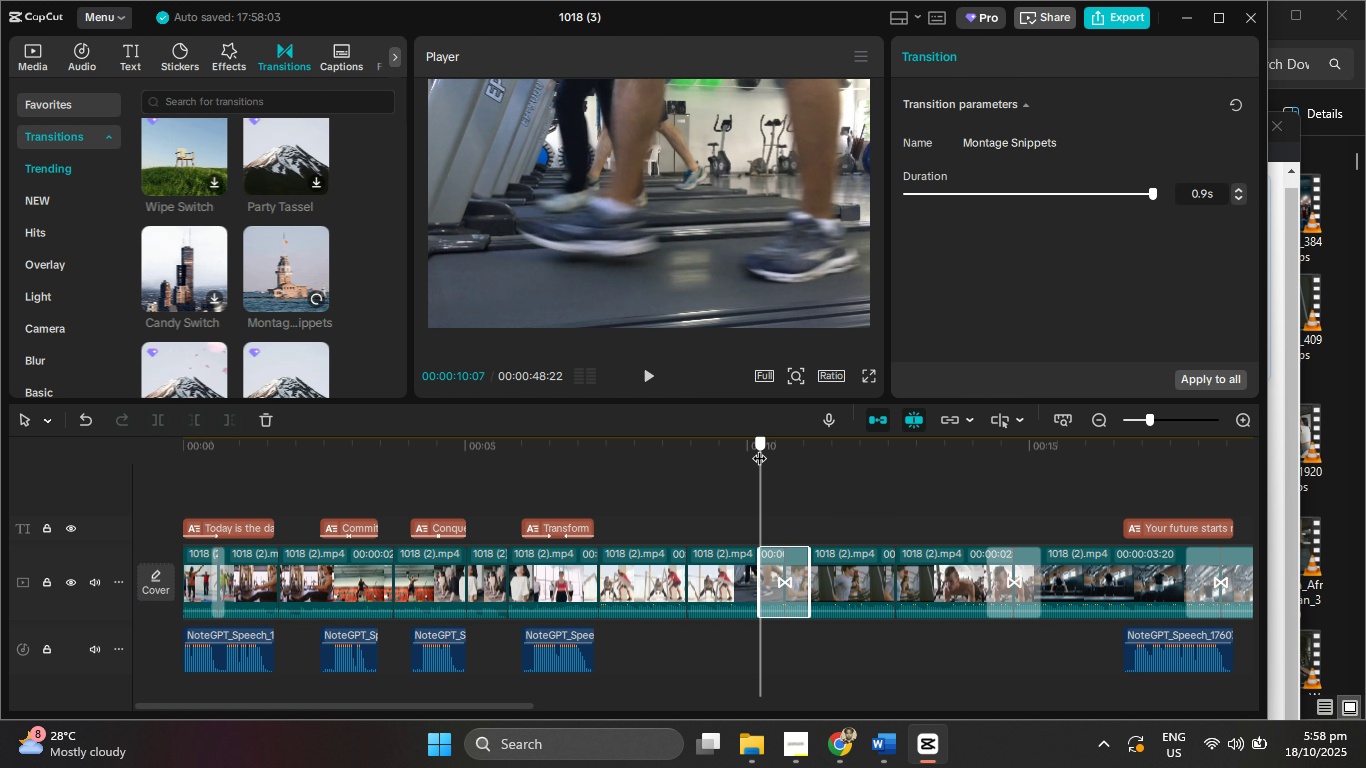 
left_click([650, 373])
 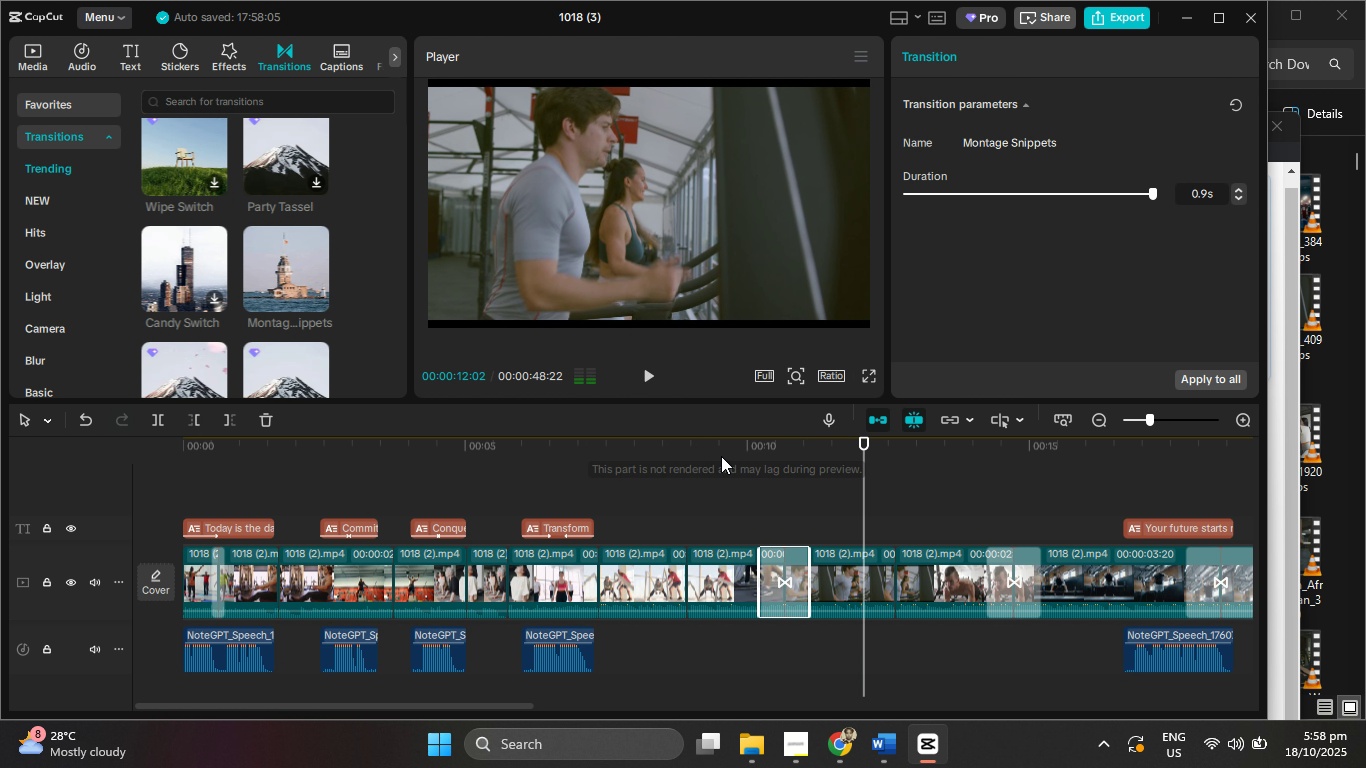 
scroll: coordinate [230, 289], scroll_direction: down, amount: 8.0
 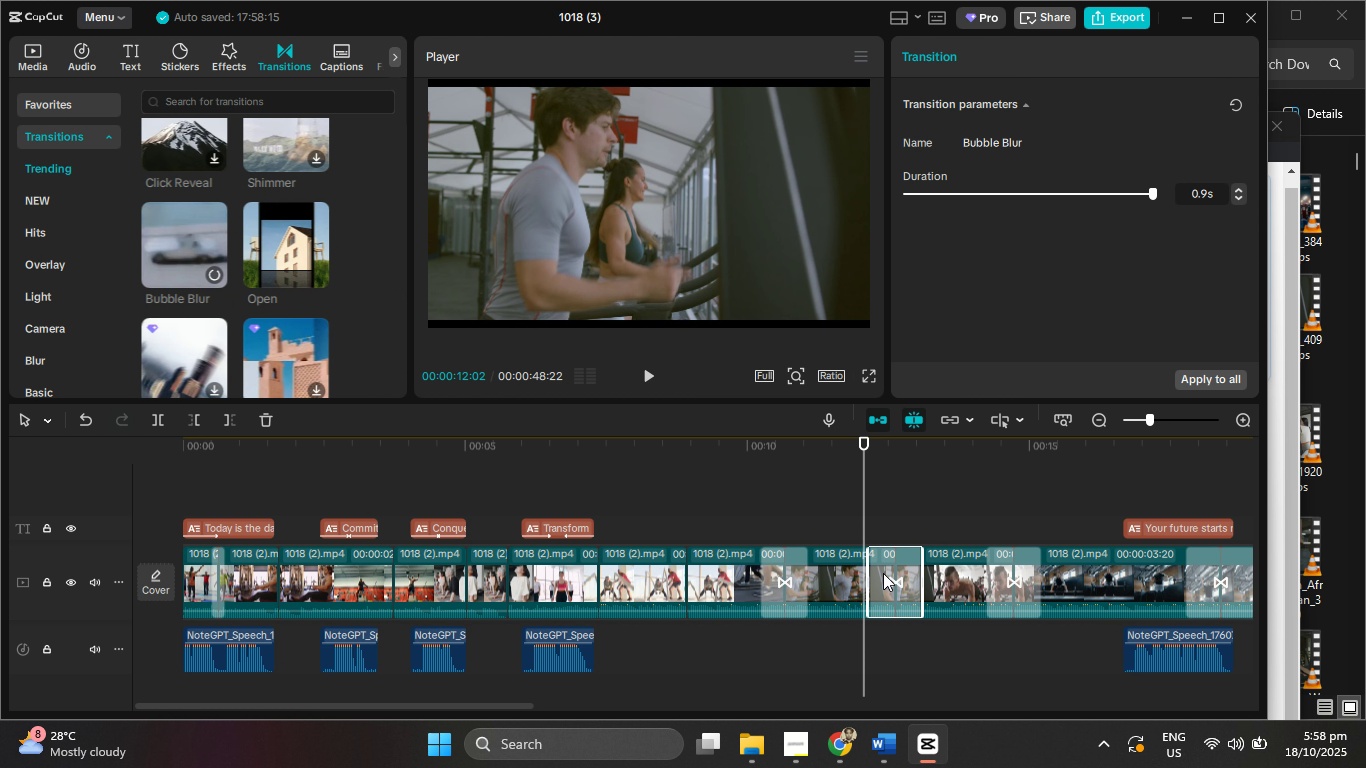 
left_click([655, 373])
 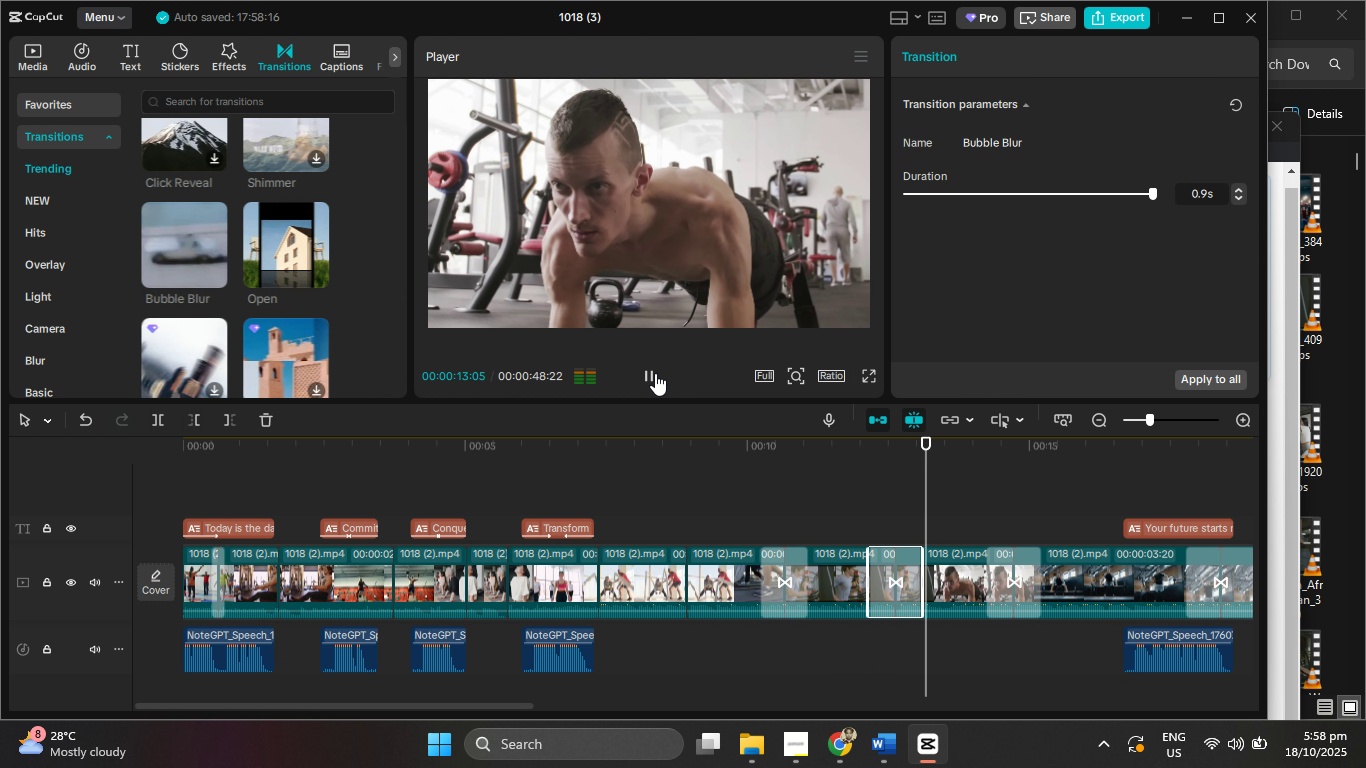 
left_click([655, 373])
 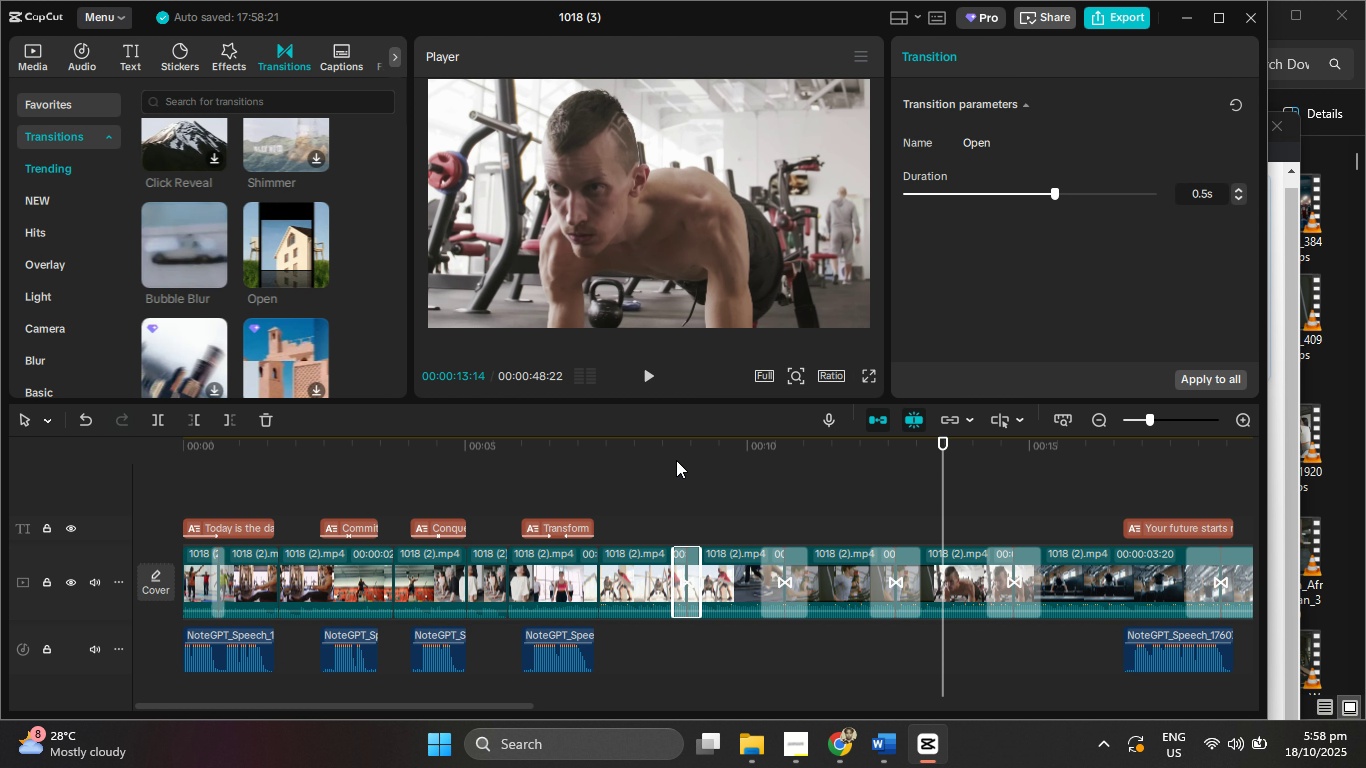 
wait(5.3)
 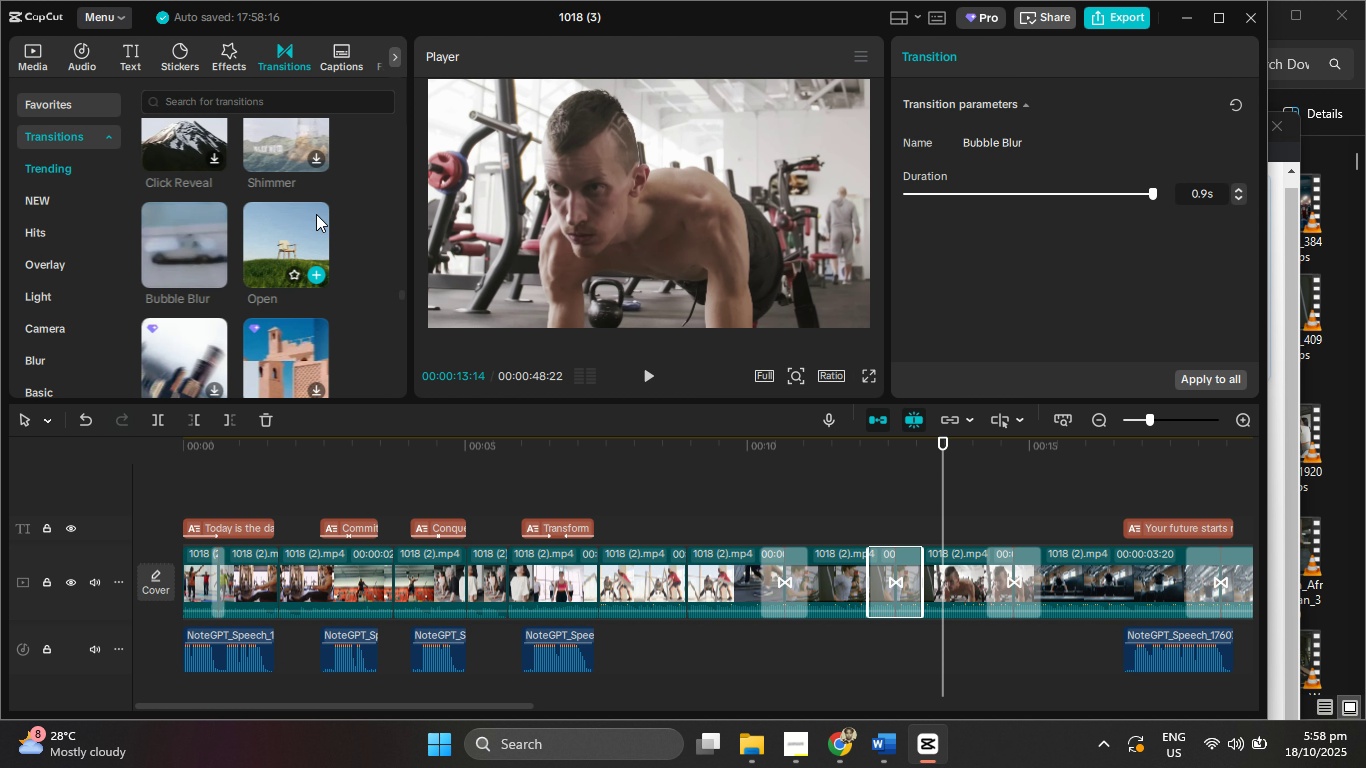 
left_click([648, 371])
 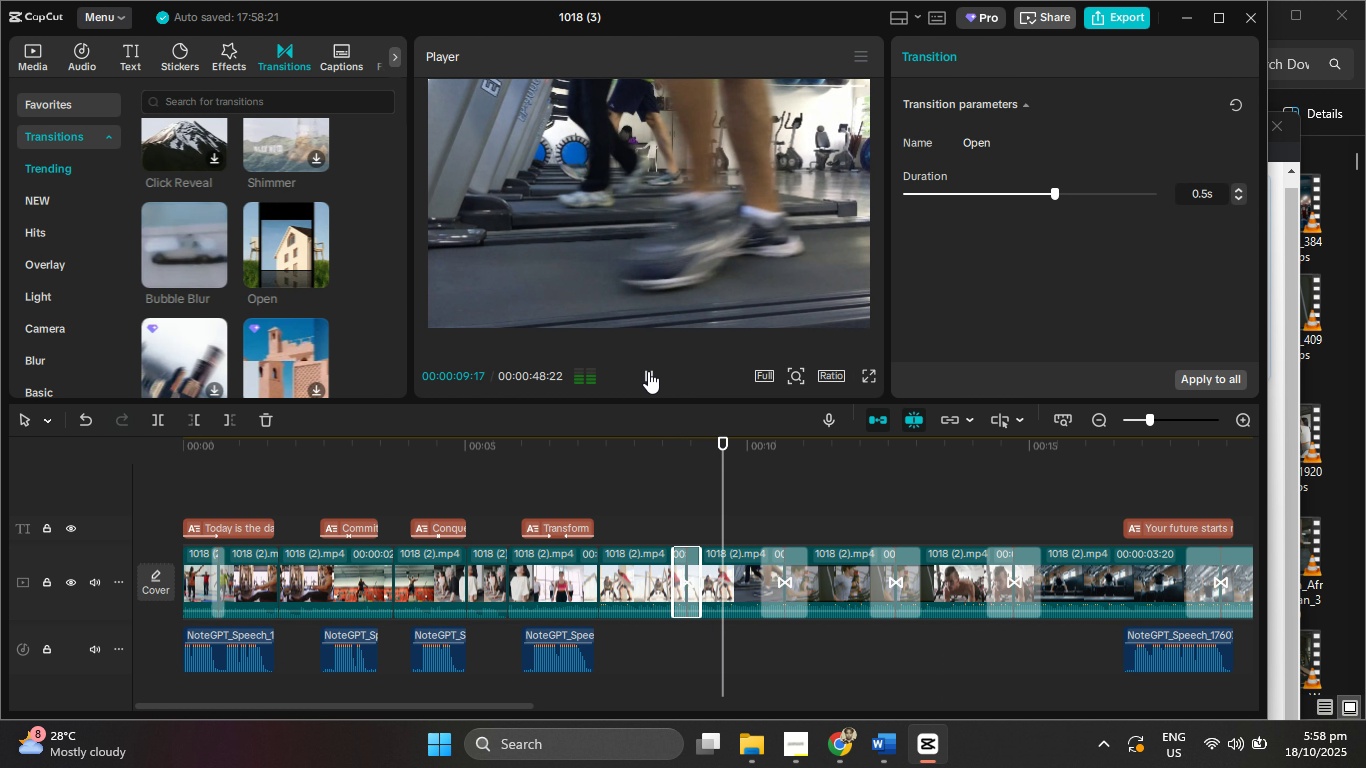 
left_click([648, 371])
 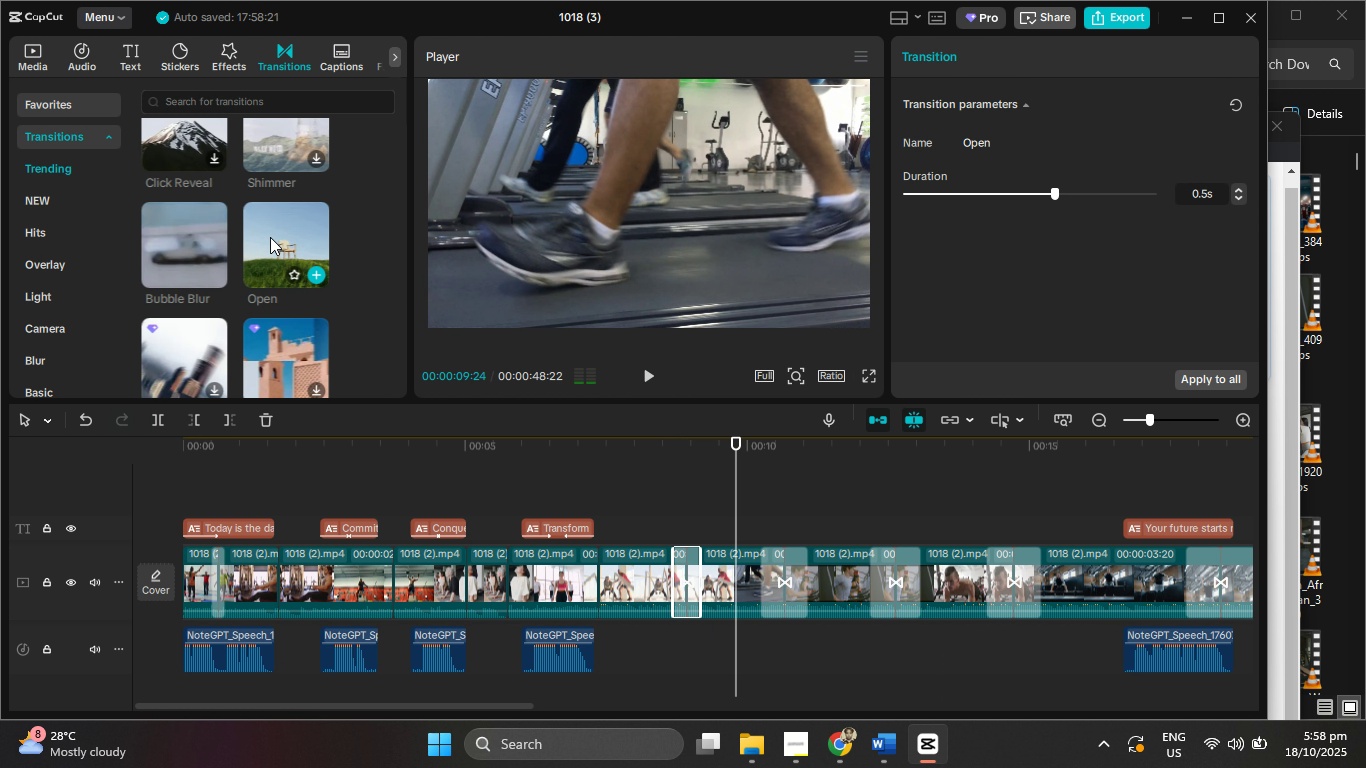 
scroll: coordinate [300, 306], scroll_direction: down, amount: 8.0
 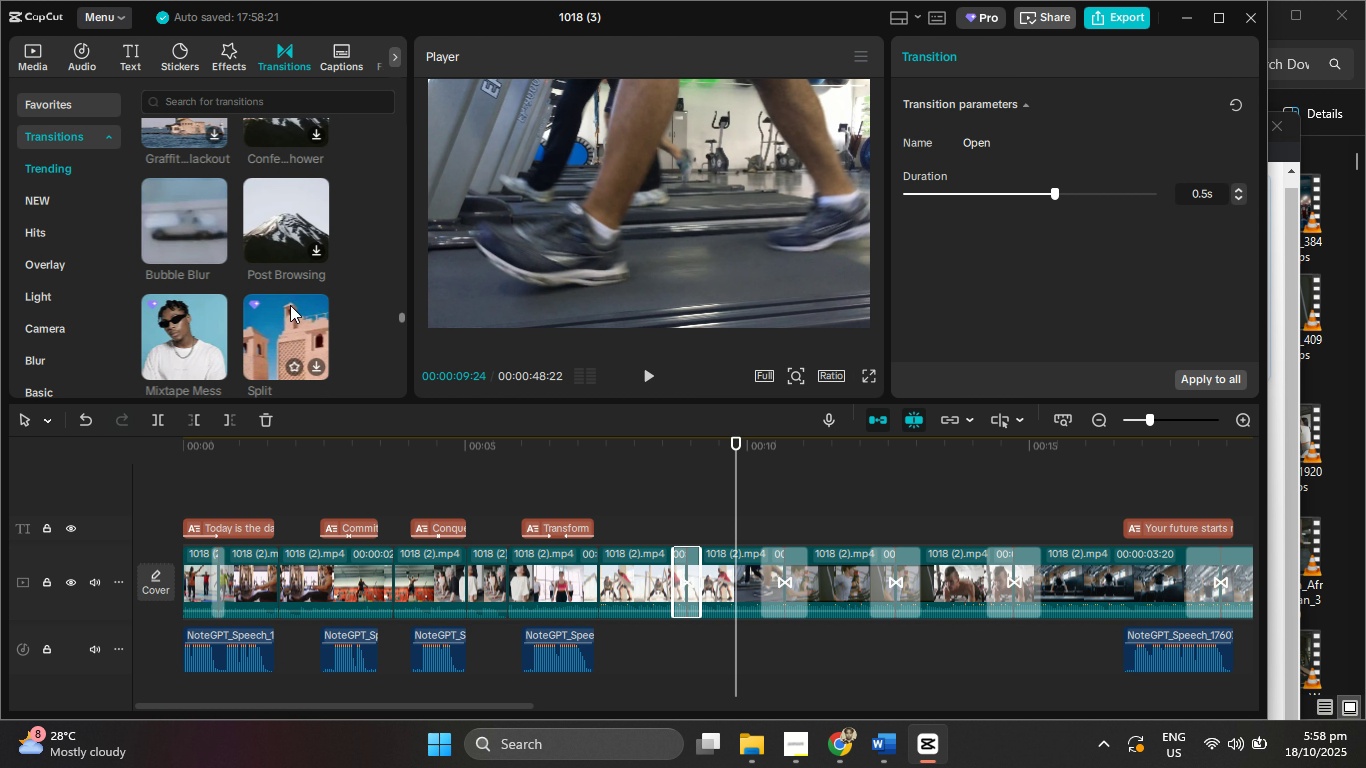 
scroll: coordinate [284, 305], scroll_direction: down, amount: 3.0
 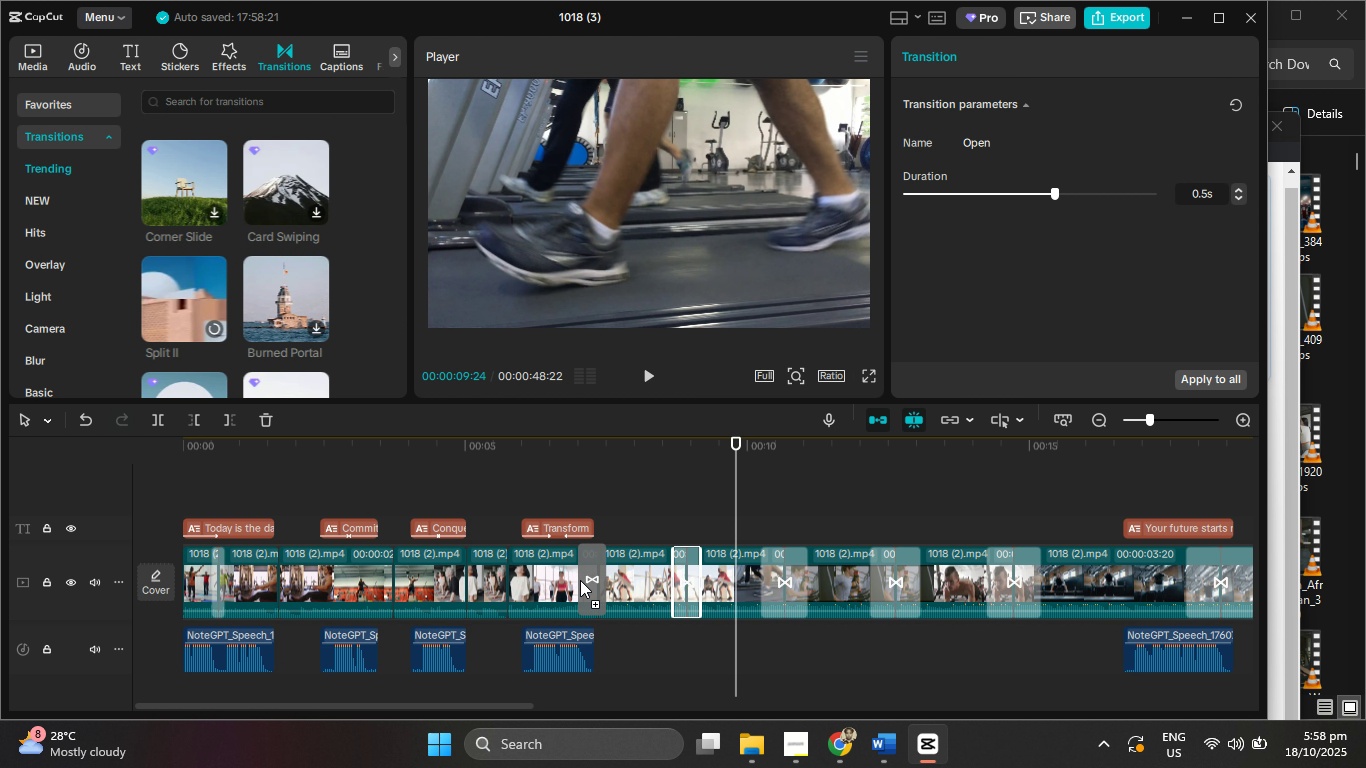 
wait(7.08)
 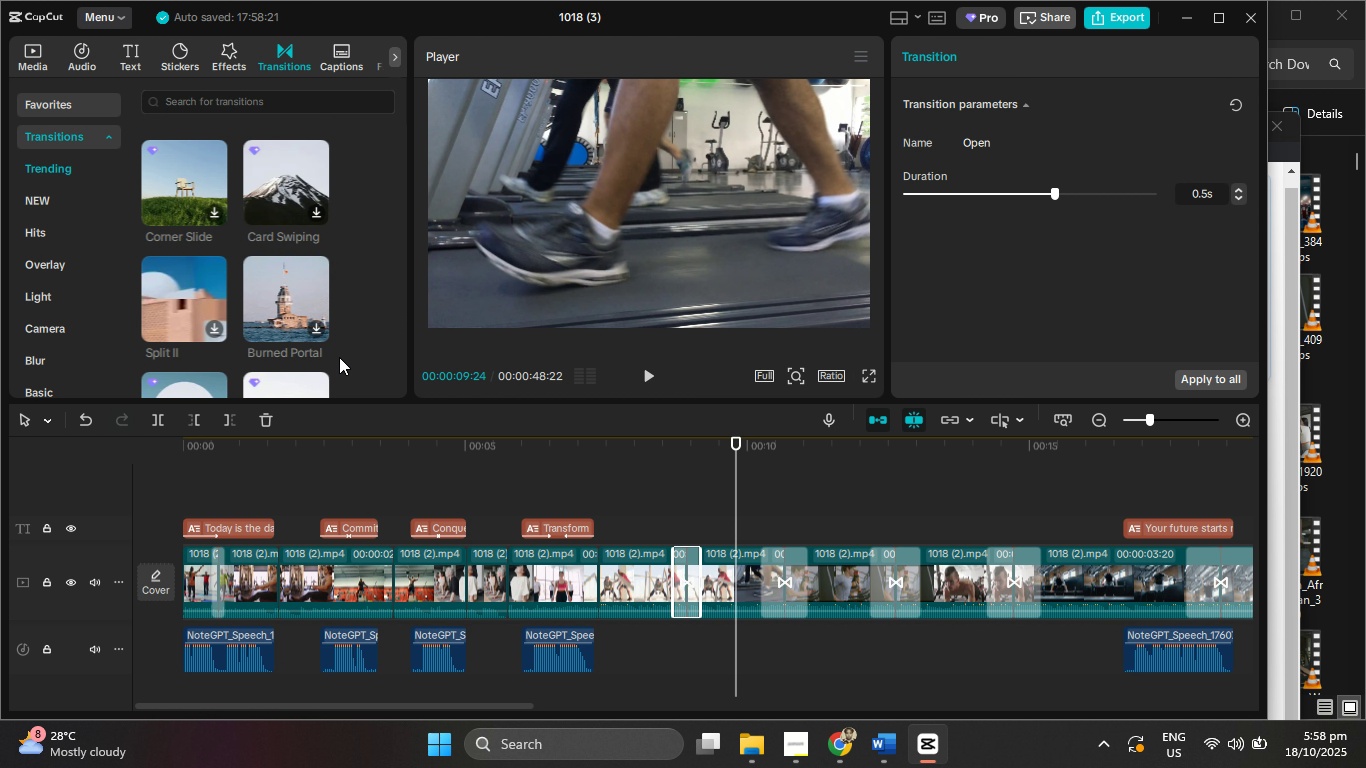 
scroll: coordinate [228, 300], scroll_direction: down, amount: 3.0
 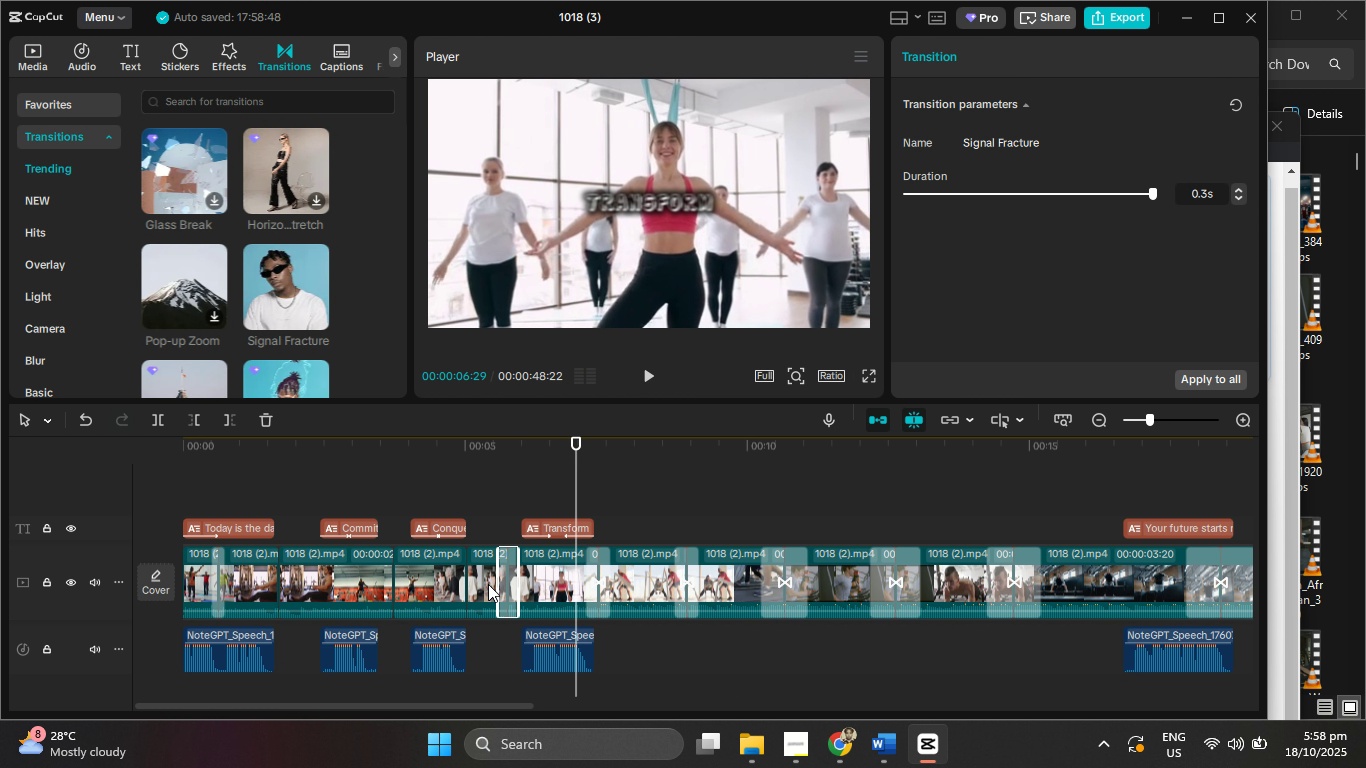 
wait(6.15)
 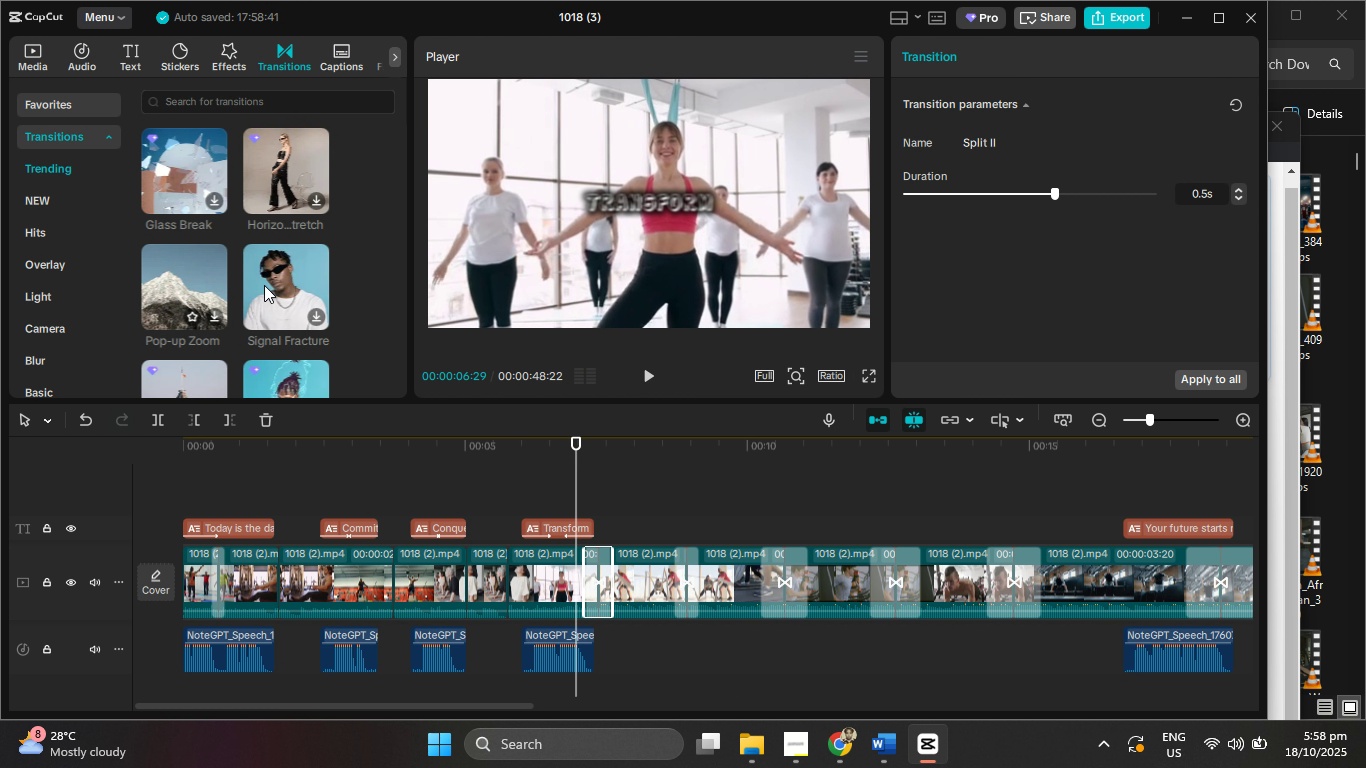 
left_click([648, 375])
 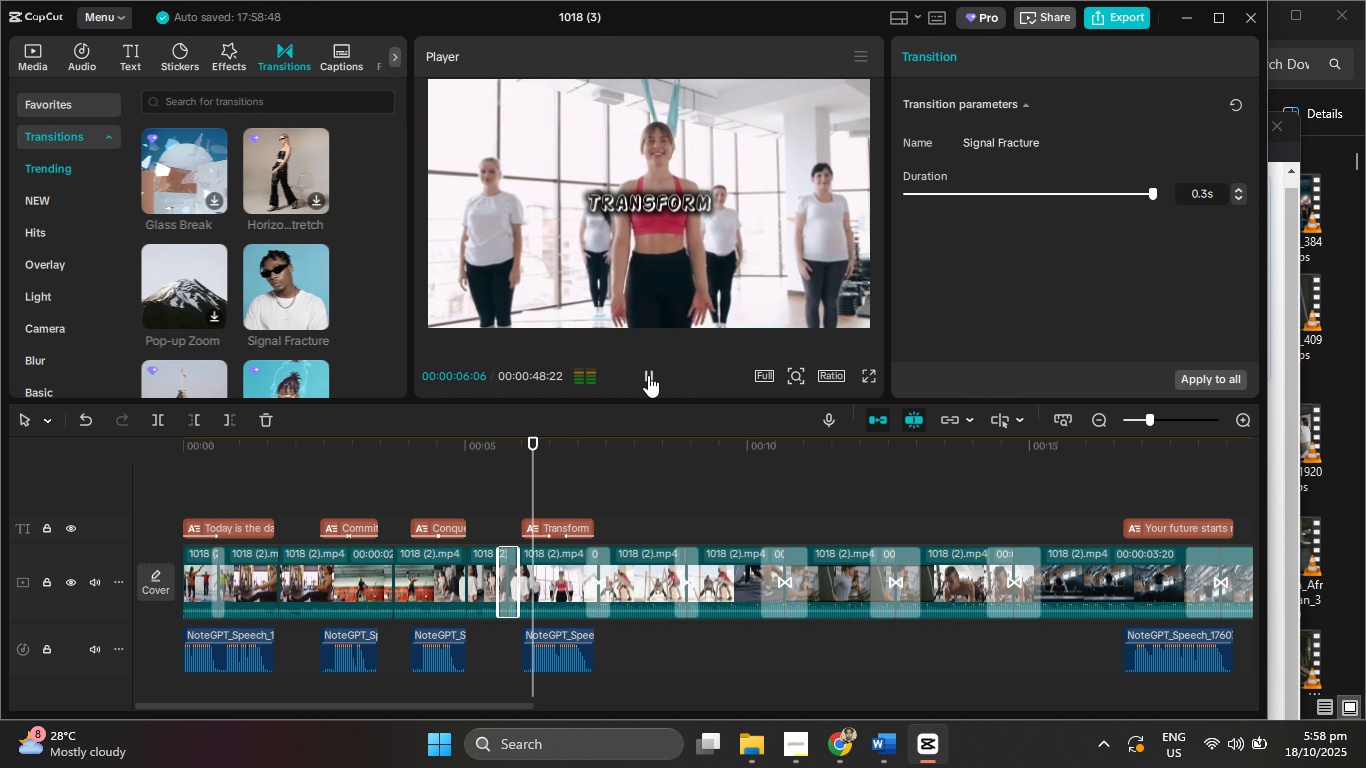 
left_click([648, 375])
 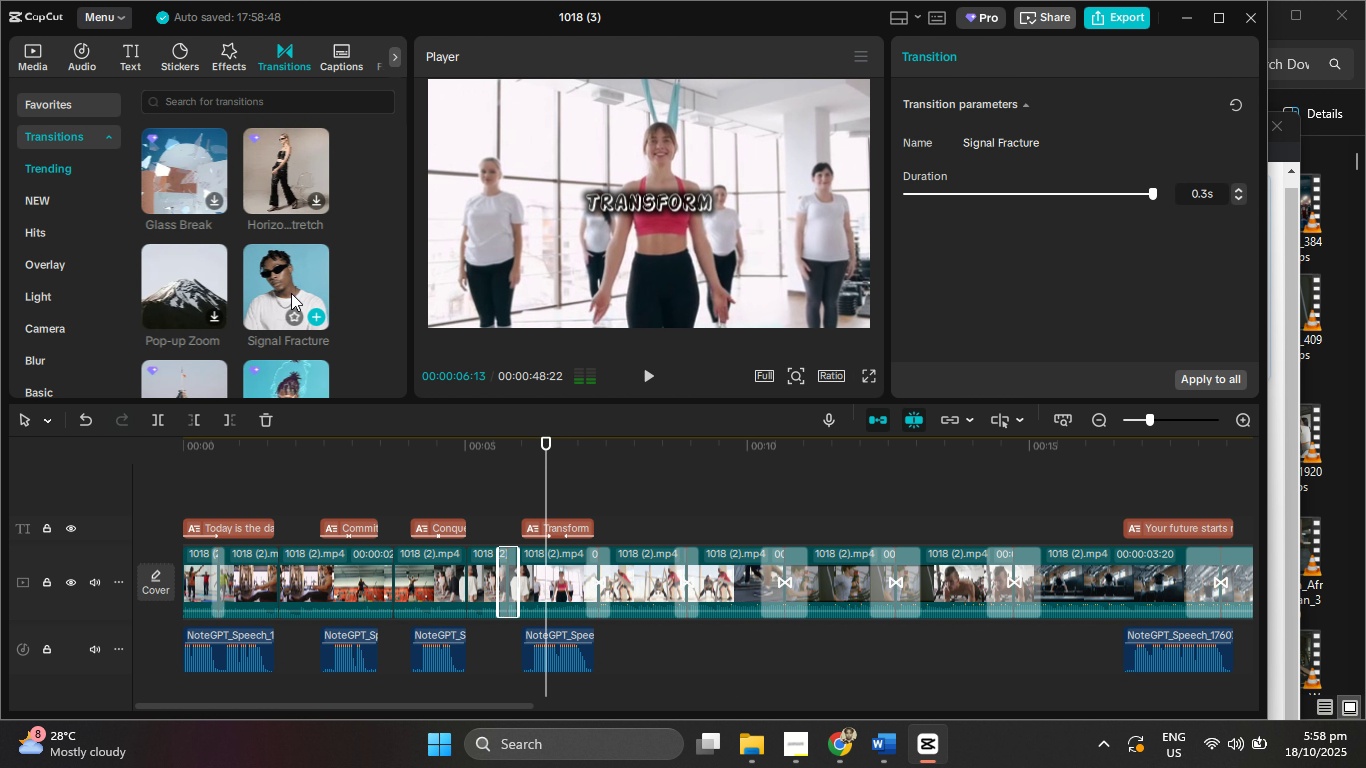 
scroll: coordinate [290, 258], scroll_direction: down, amount: 4.0
 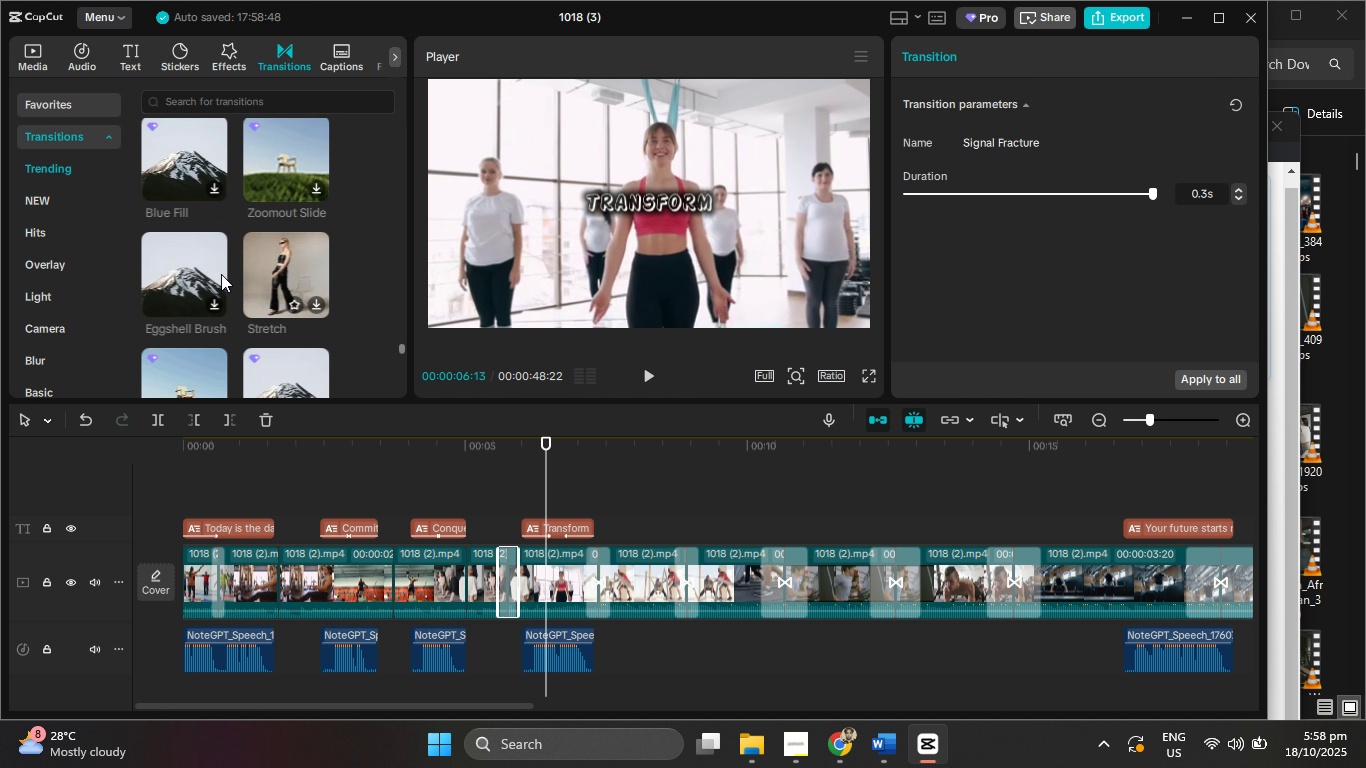 
mouse_move([242, 275])
 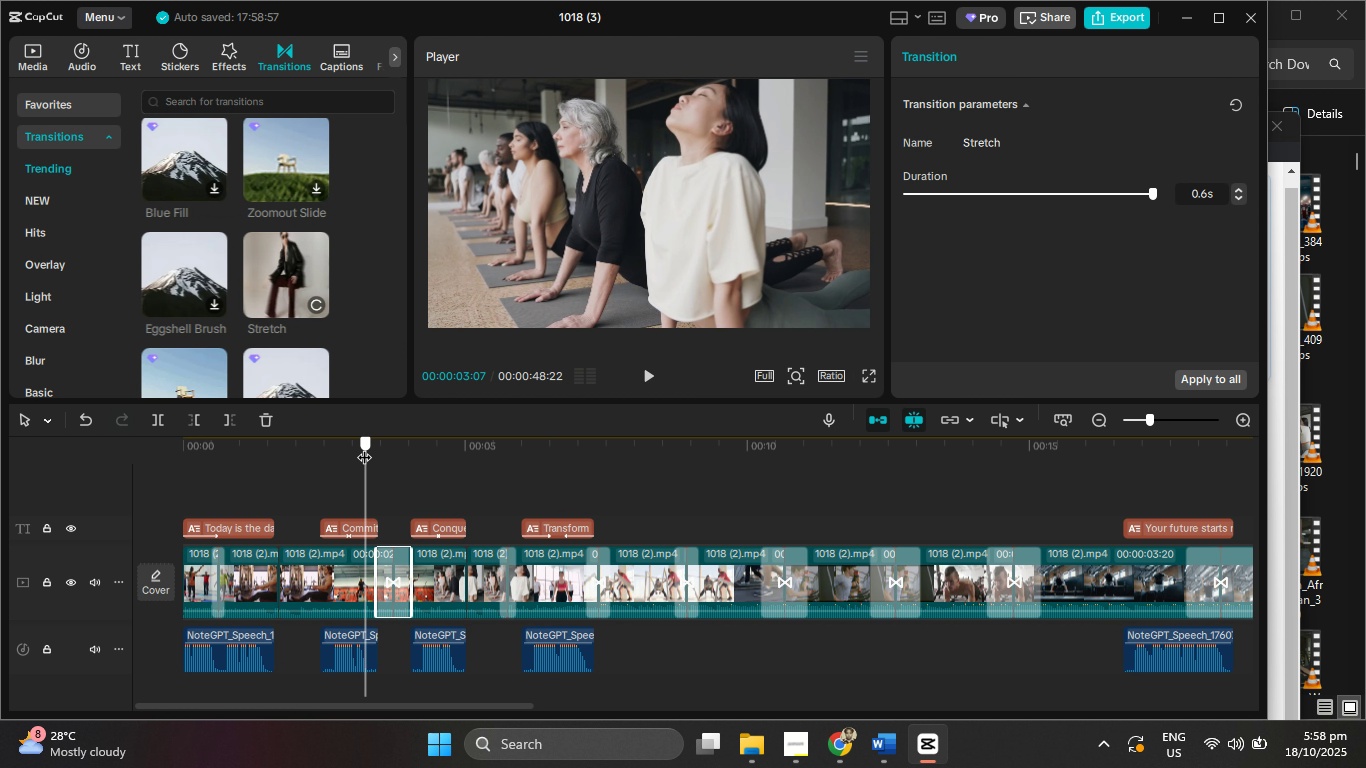 
left_click([649, 372])
 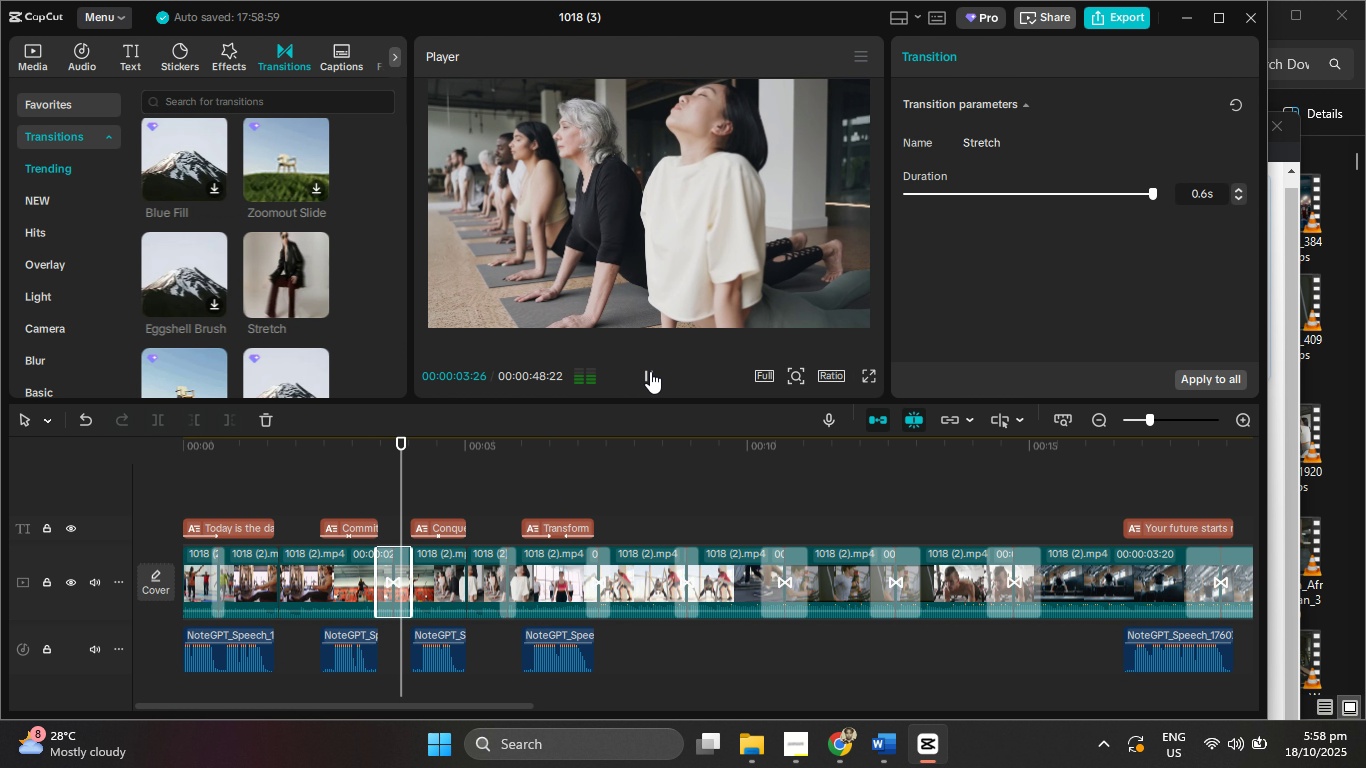 
left_click([650, 371])
 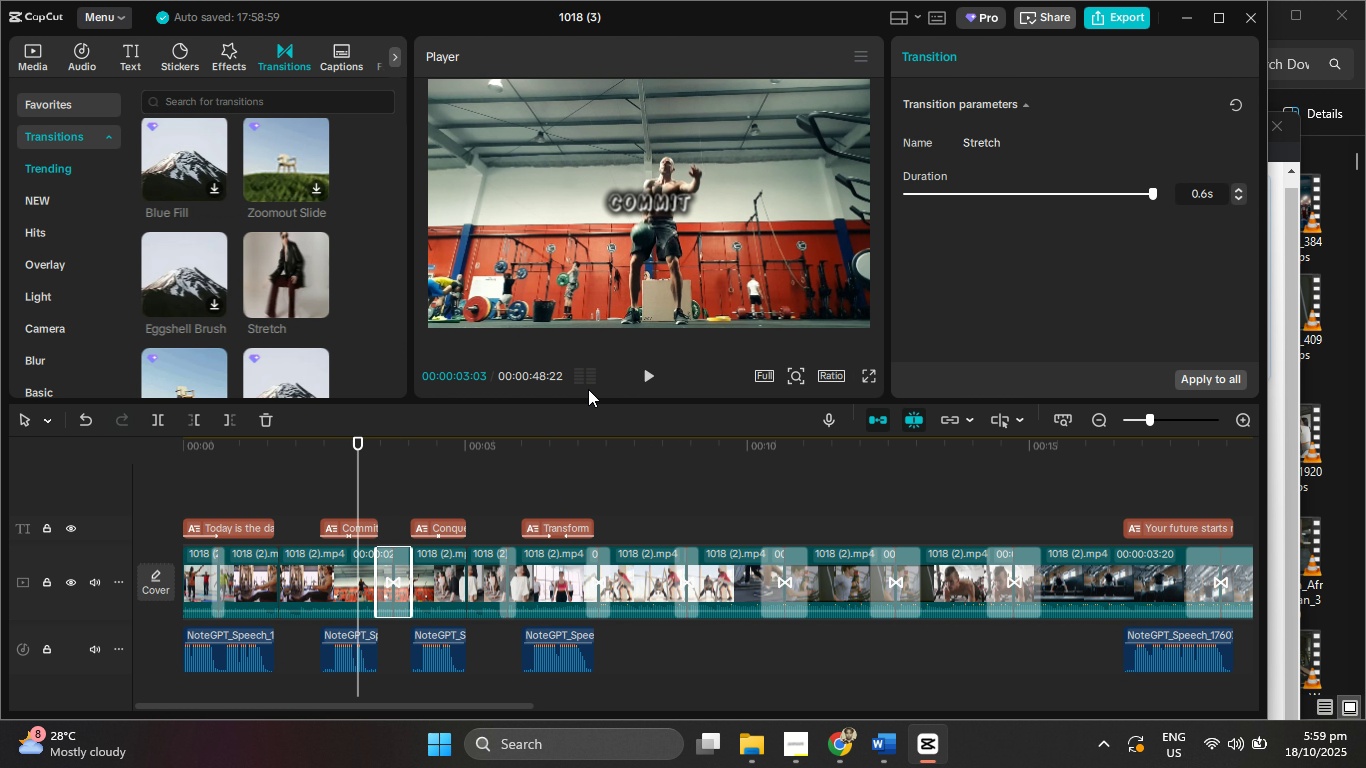 
left_click([646, 373])
 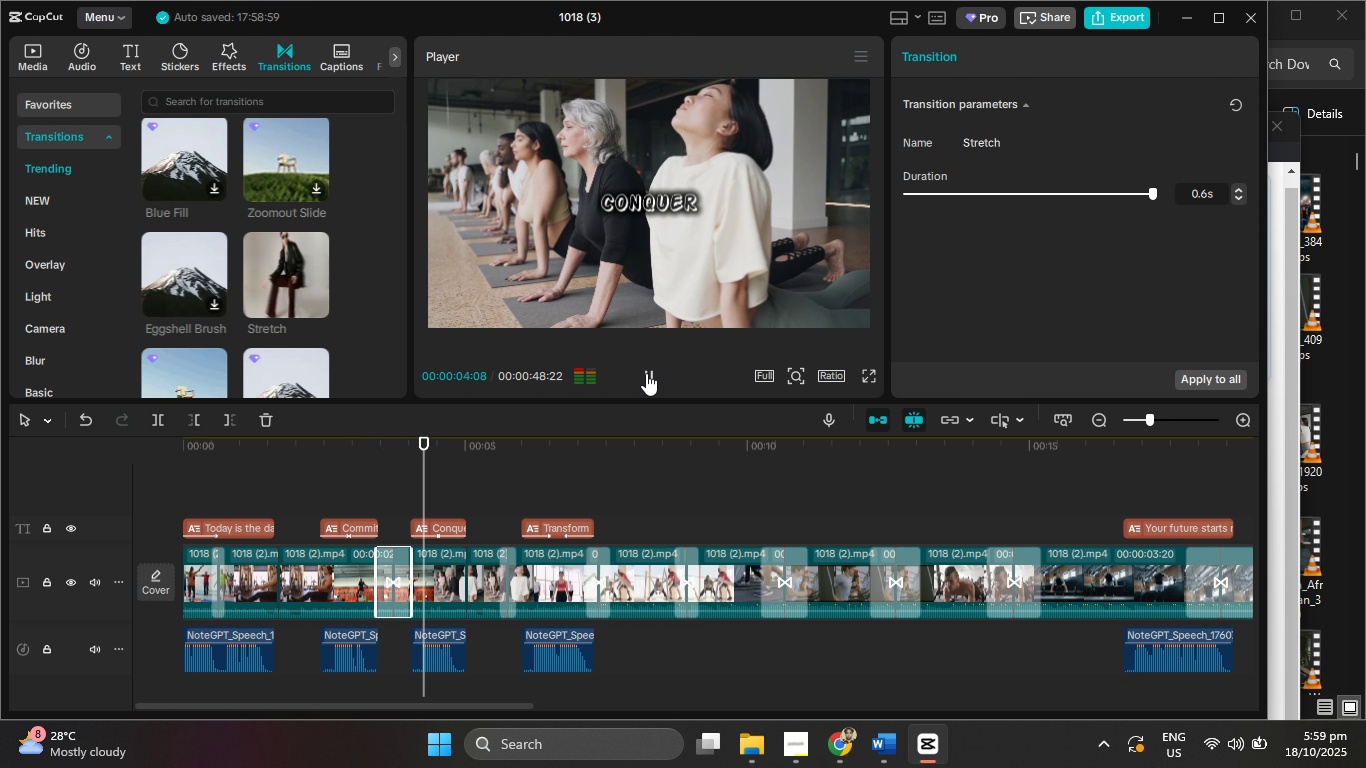 
left_click([646, 373])
 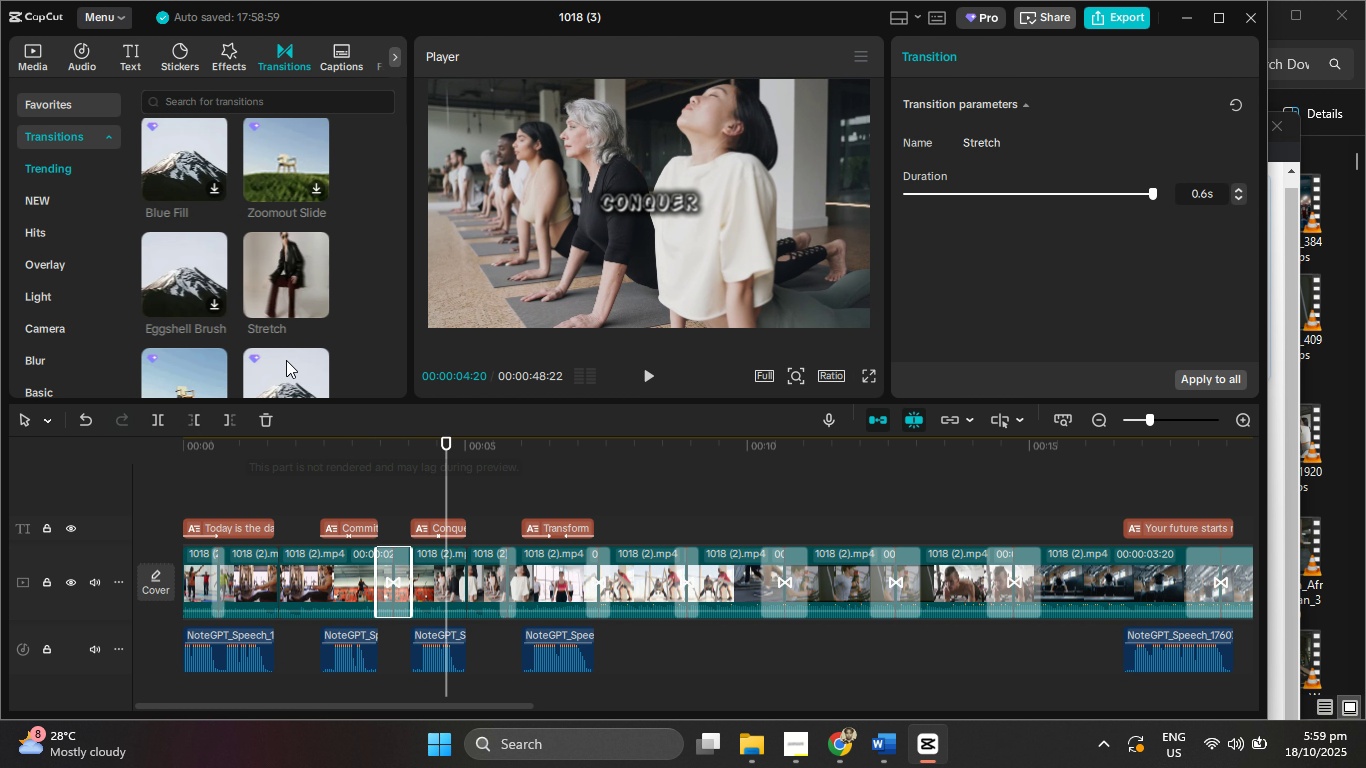 
scroll: coordinate [282, 343], scroll_direction: down, amount: 4.0
 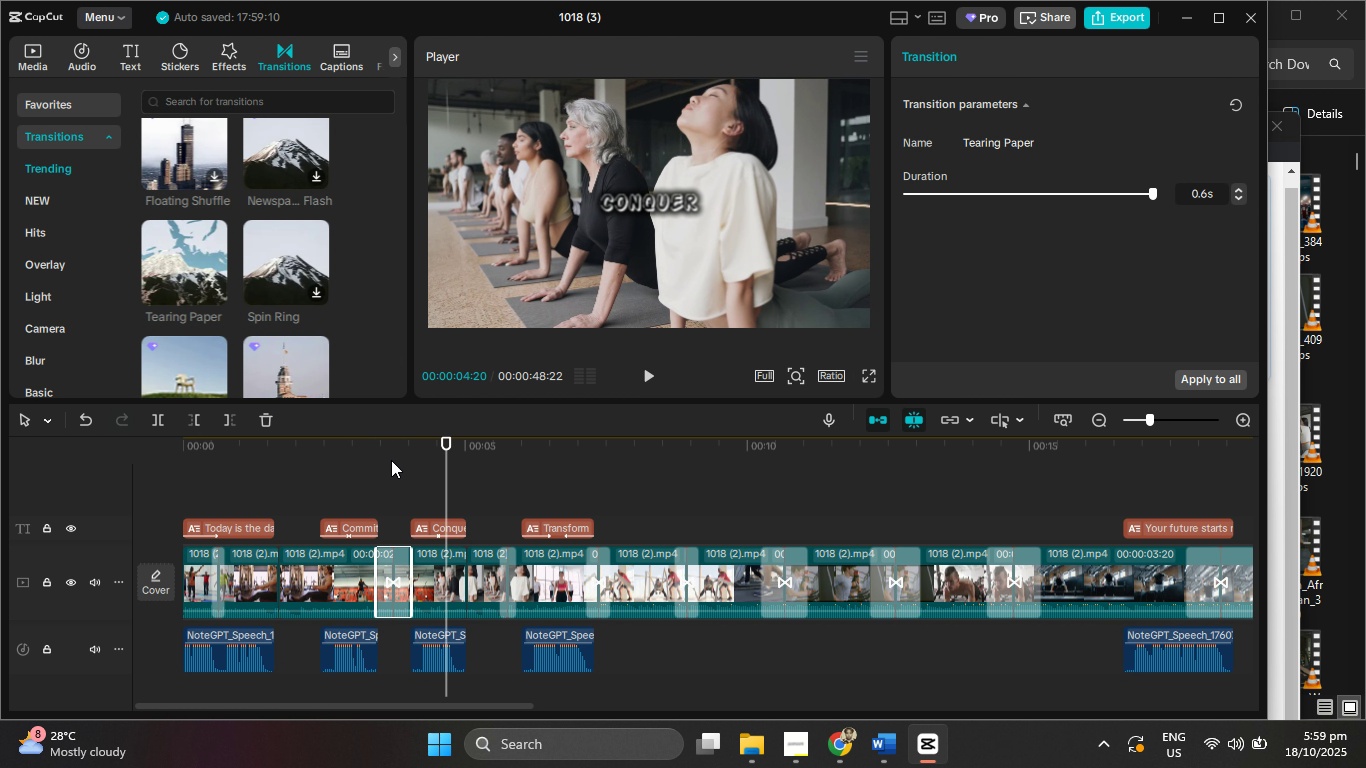 
wait(6.3)
 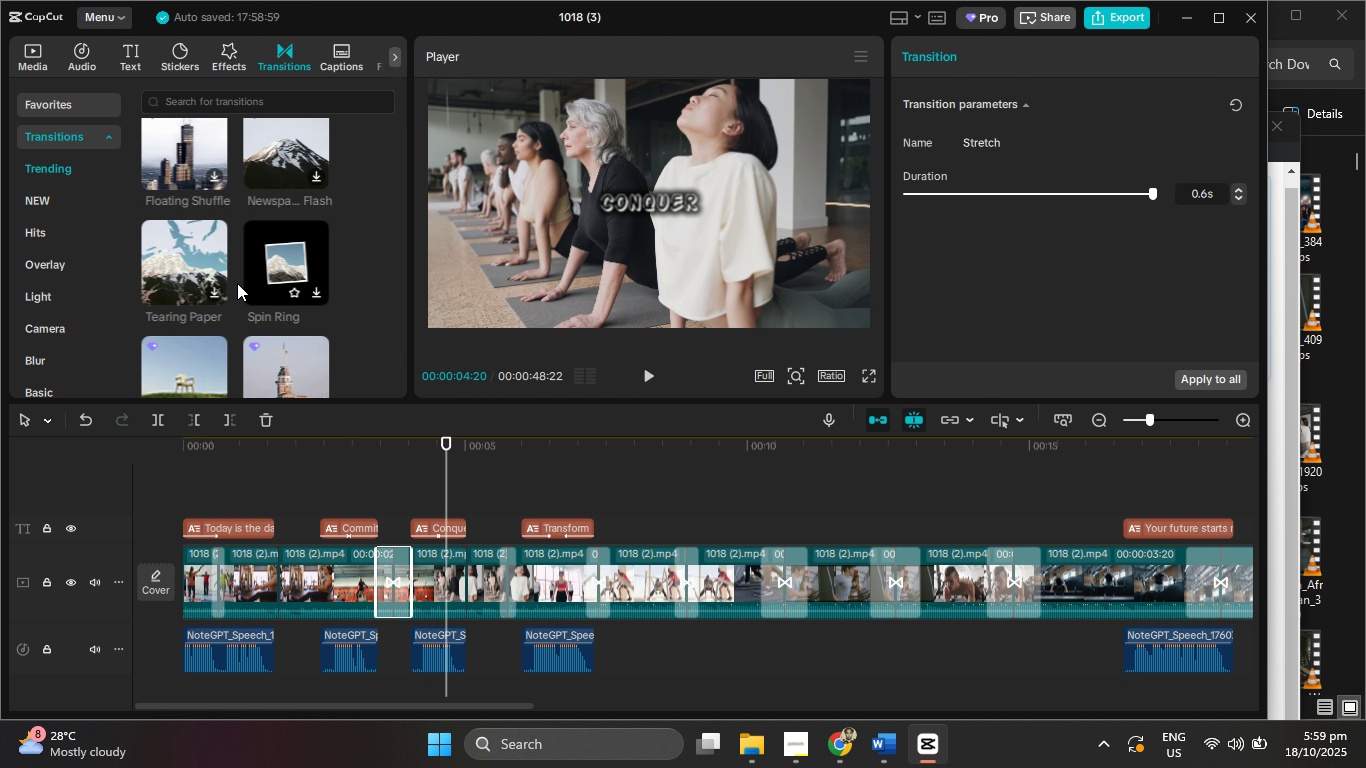 
left_click([644, 374])
 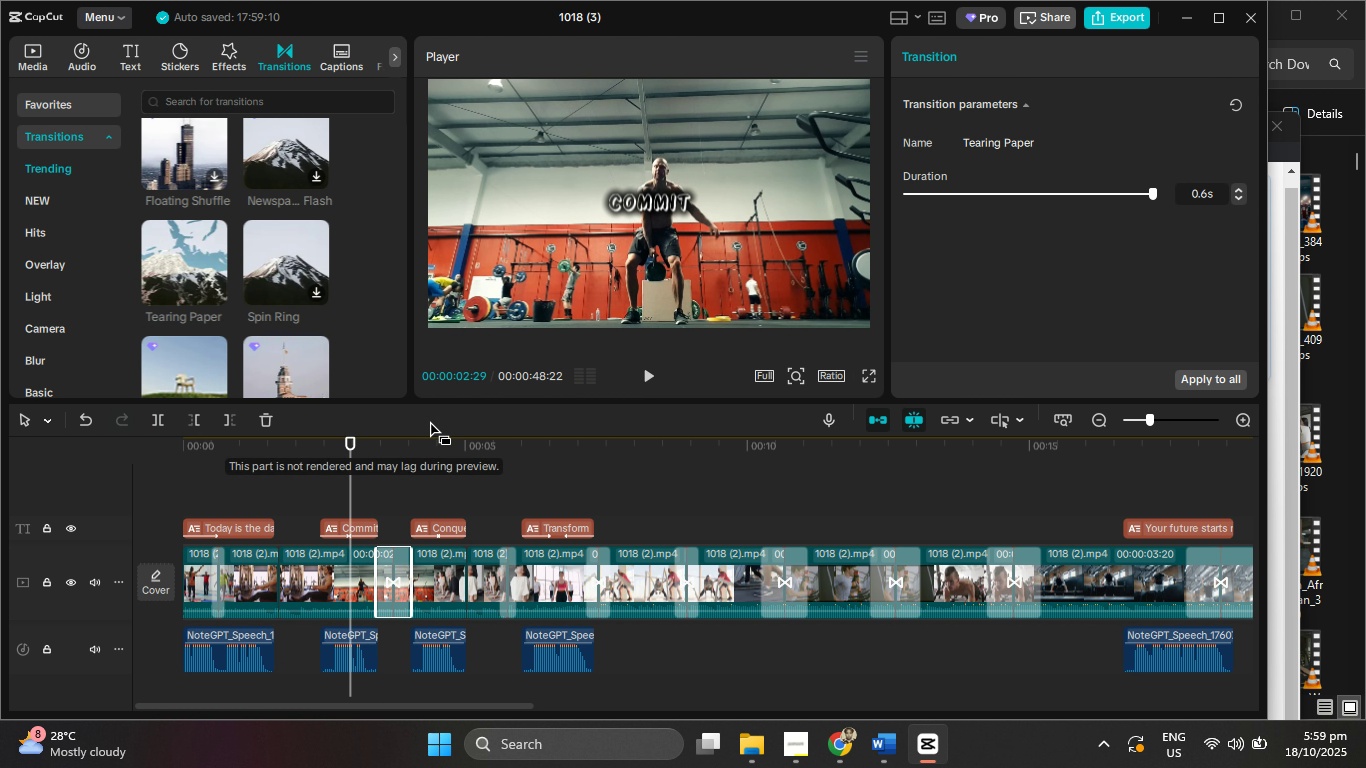 
left_click([652, 367])
 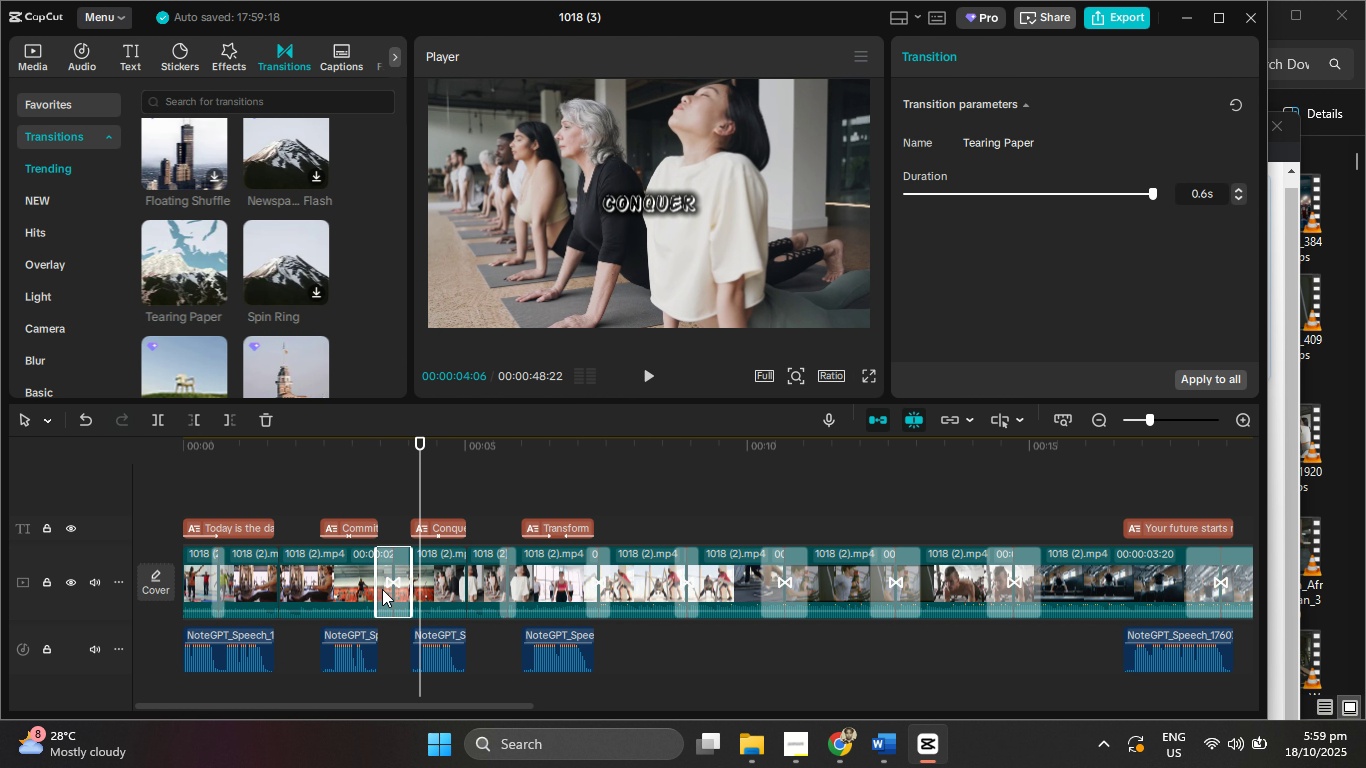 
left_click([395, 574])
 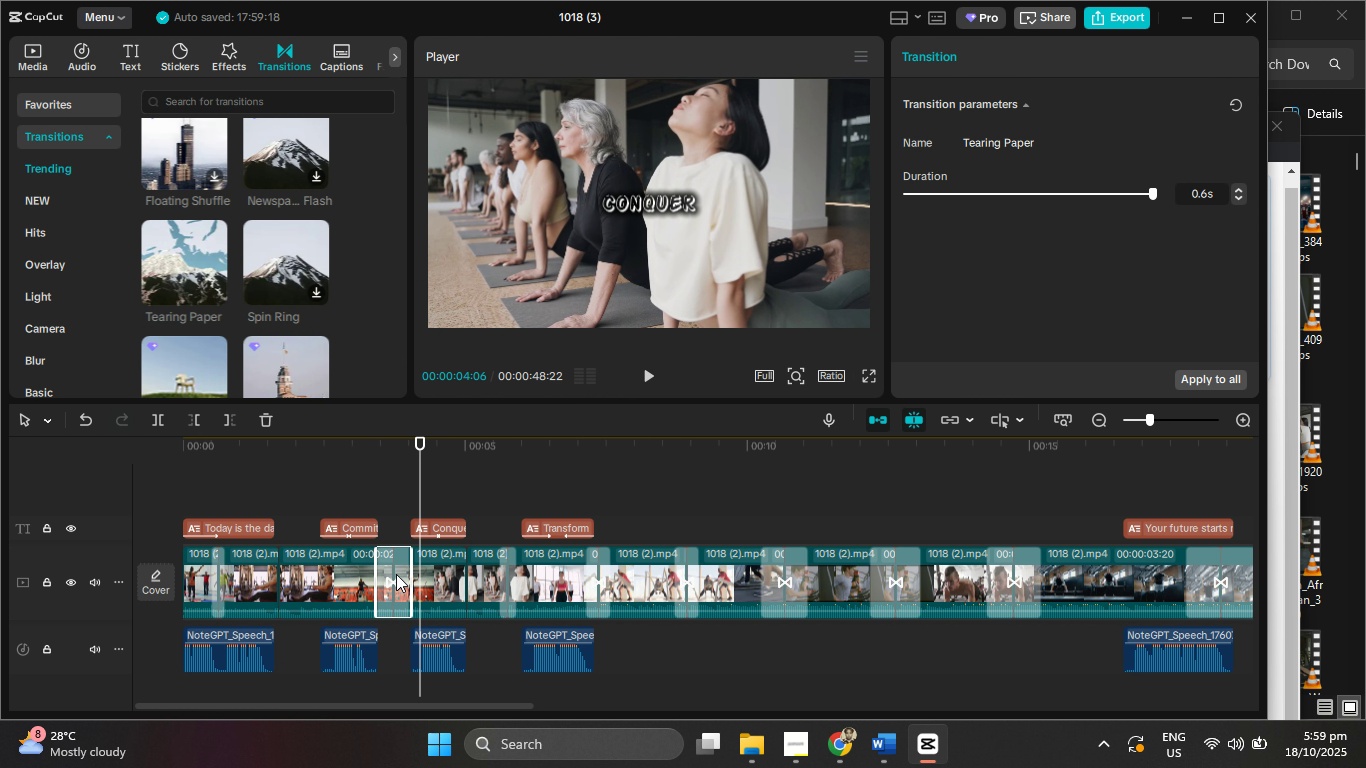 
key(Backspace)
 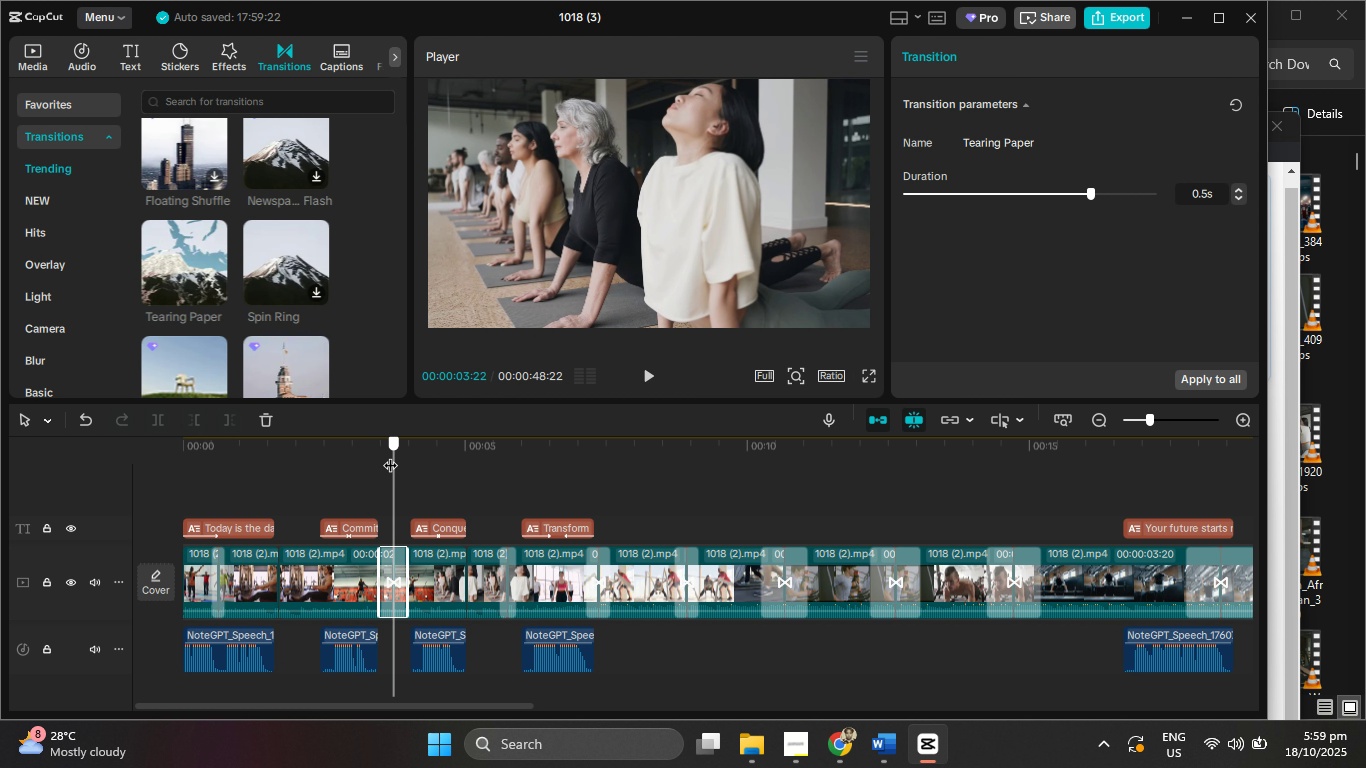 
wait(5.06)
 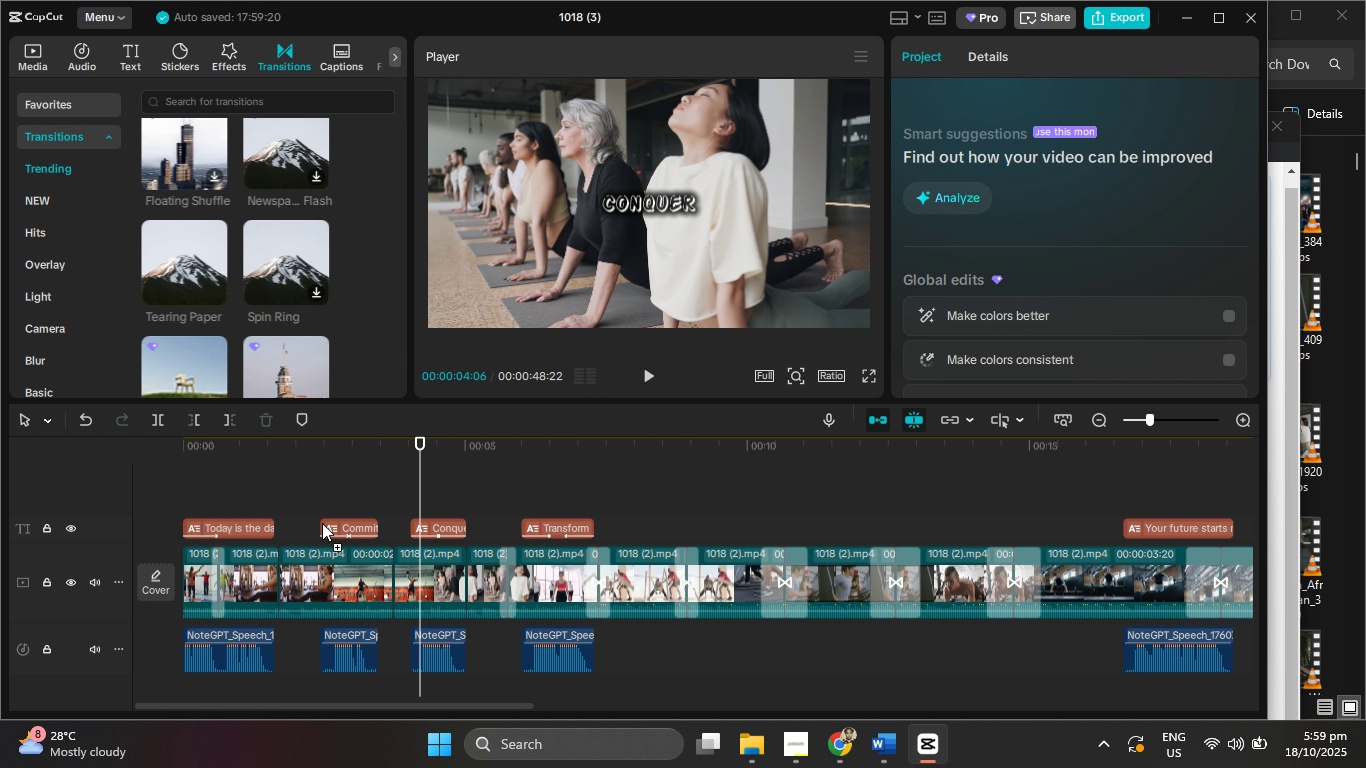 
left_click([644, 366])
 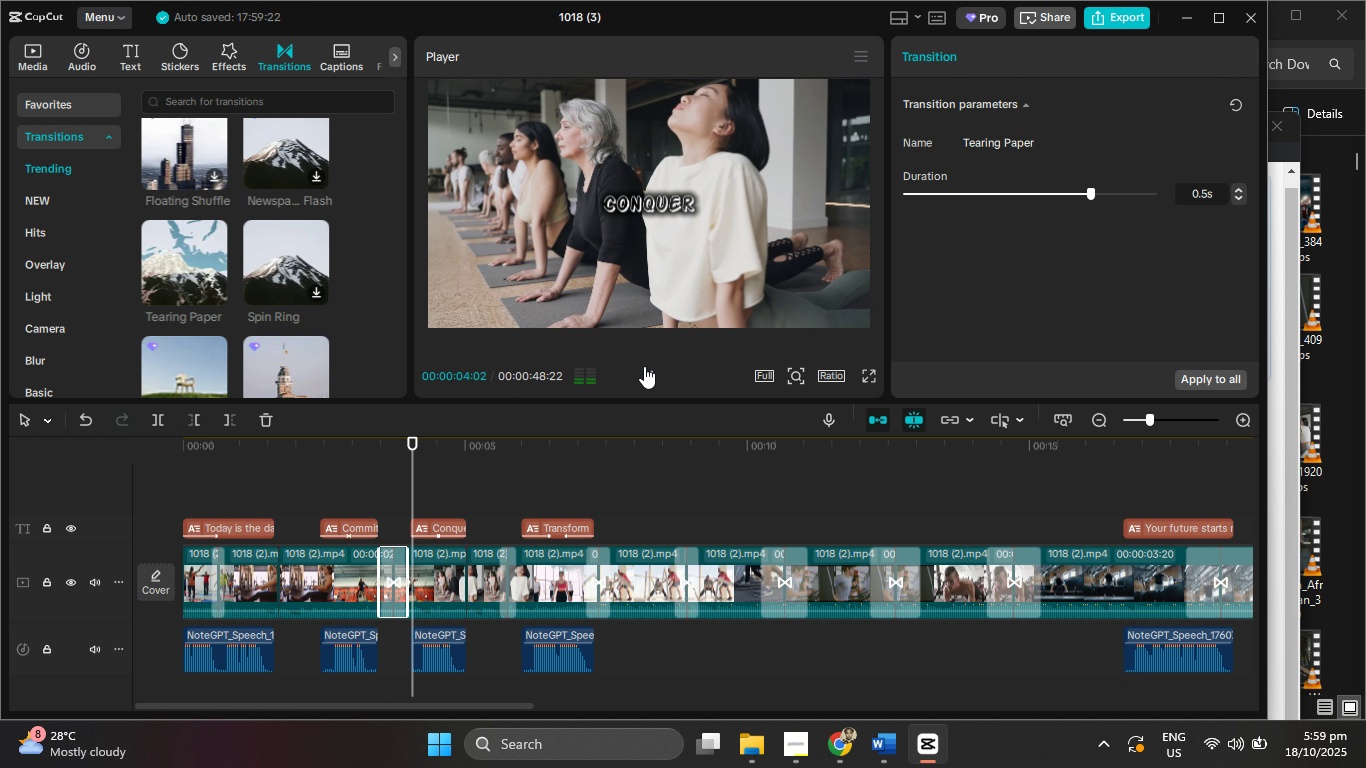 
left_click([644, 366])
 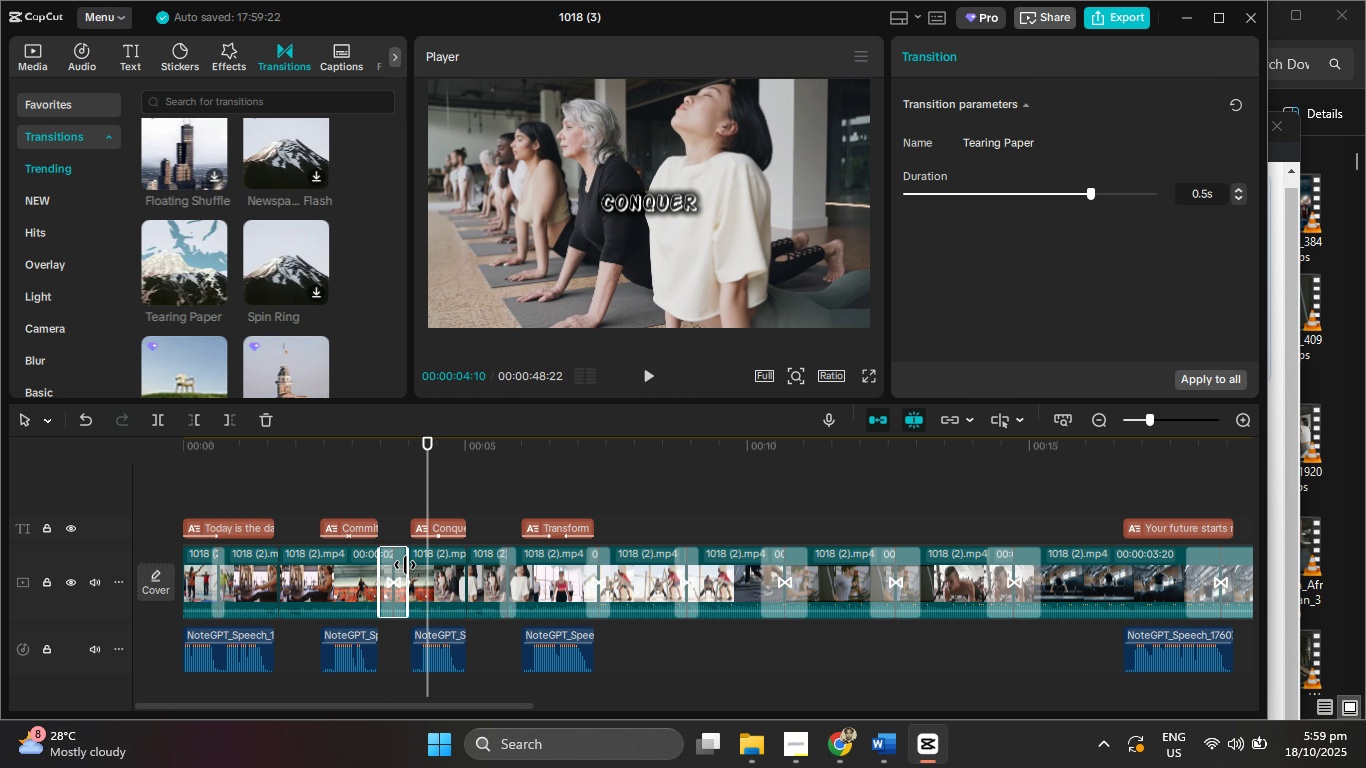 
key(Delete)
 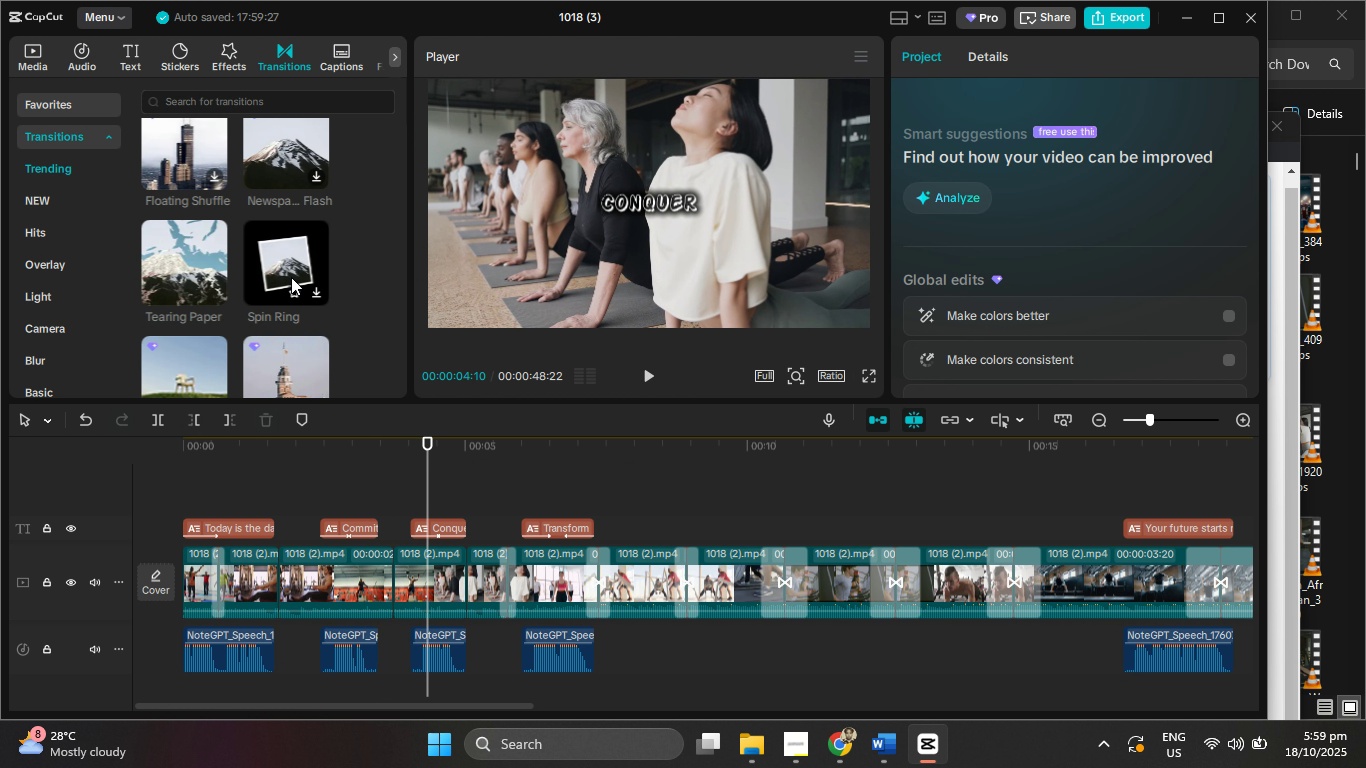 
scroll: coordinate [280, 251], scroll_direction: down, amount: 5.0
 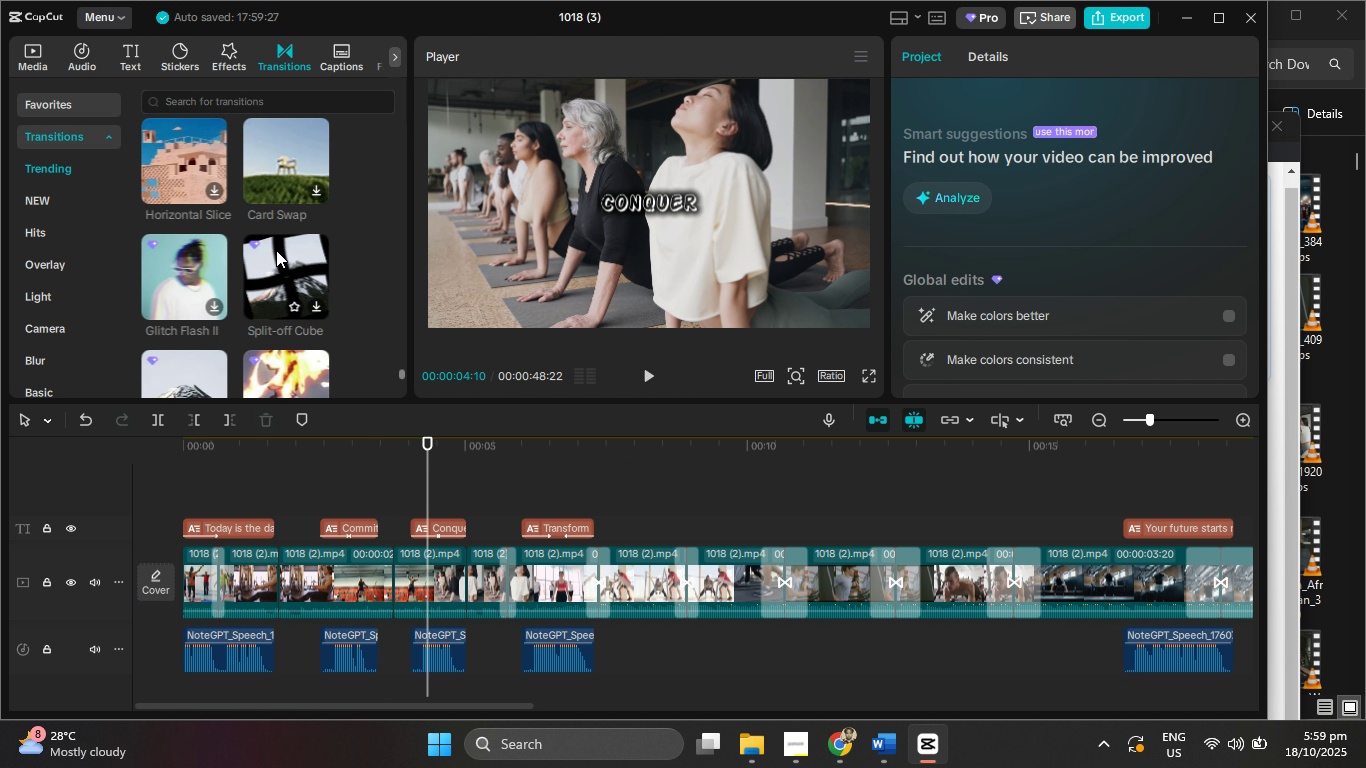 
scroll: coordinate [276, 250], scroll_direction: up, amount: 1.0
 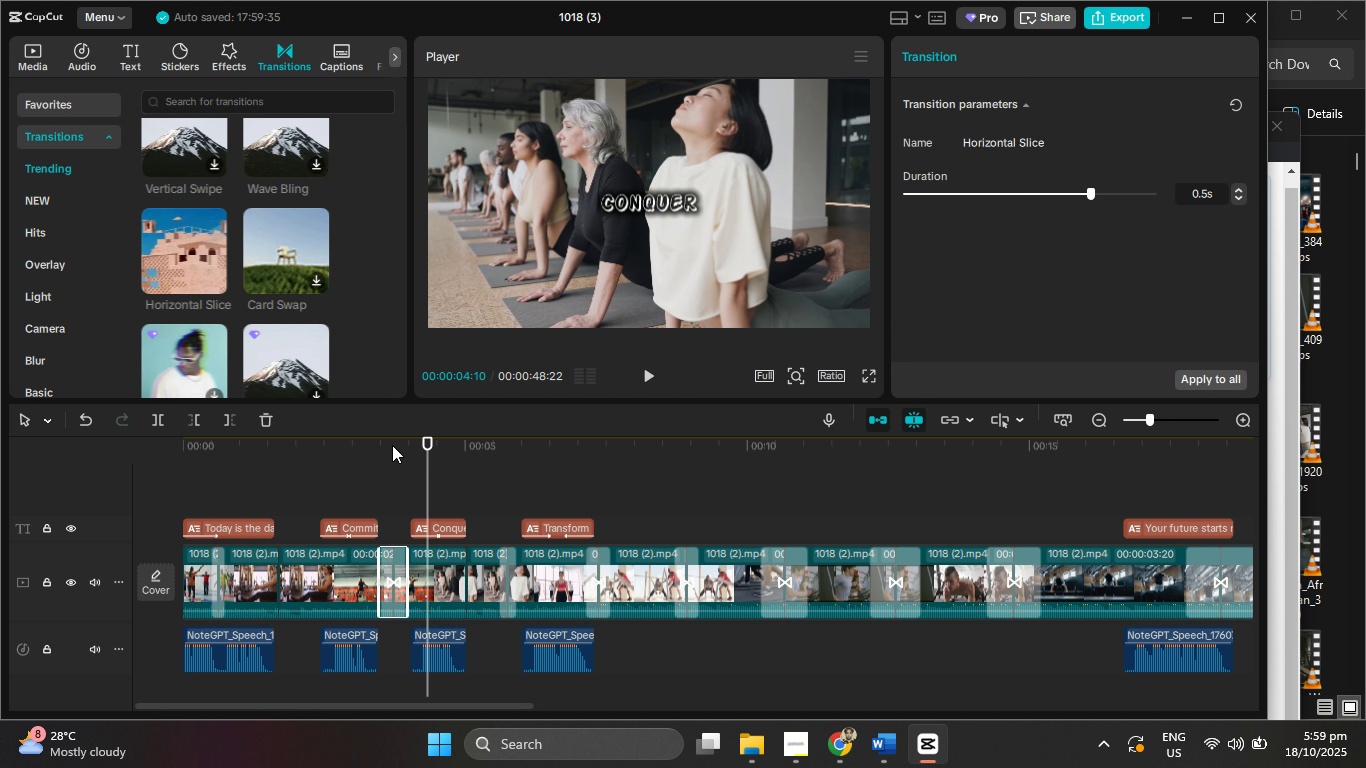 
left_click([646, 377])
 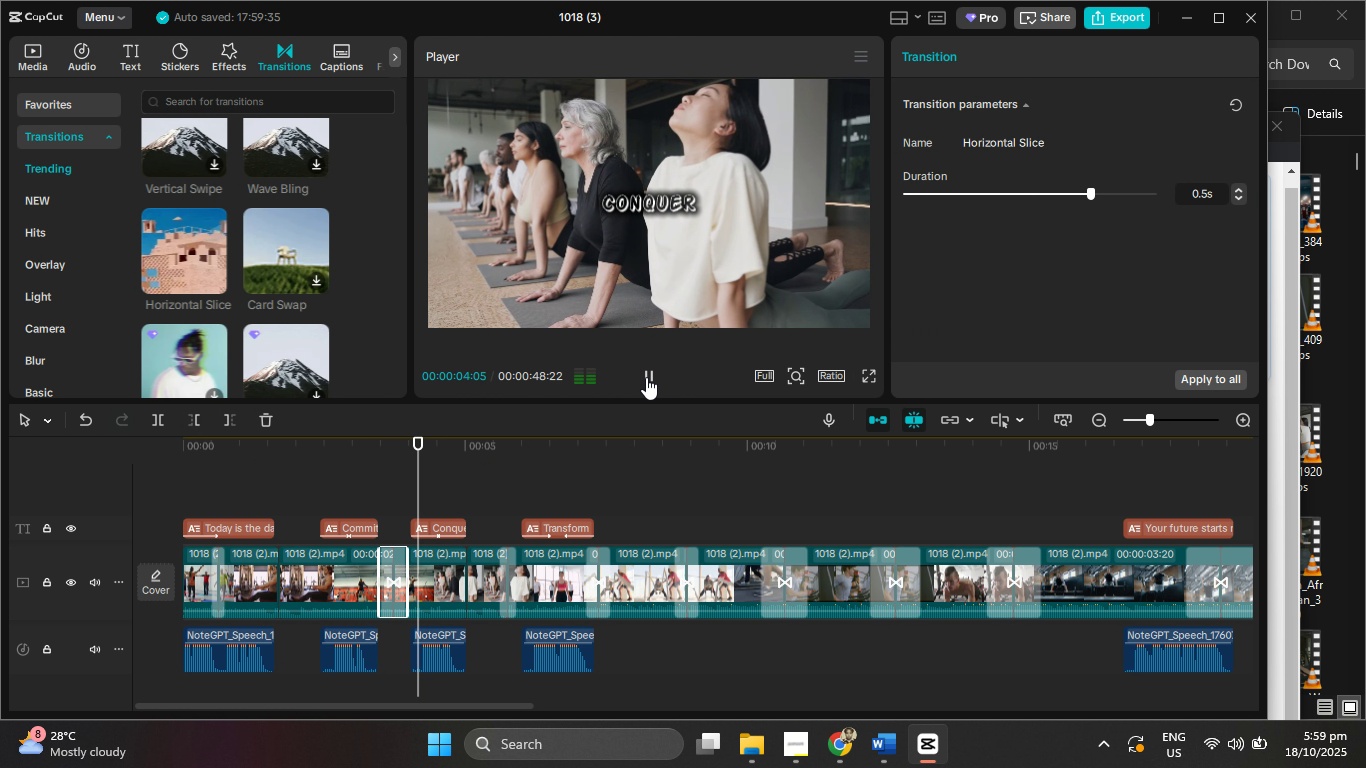 
left_click([646, 377])
 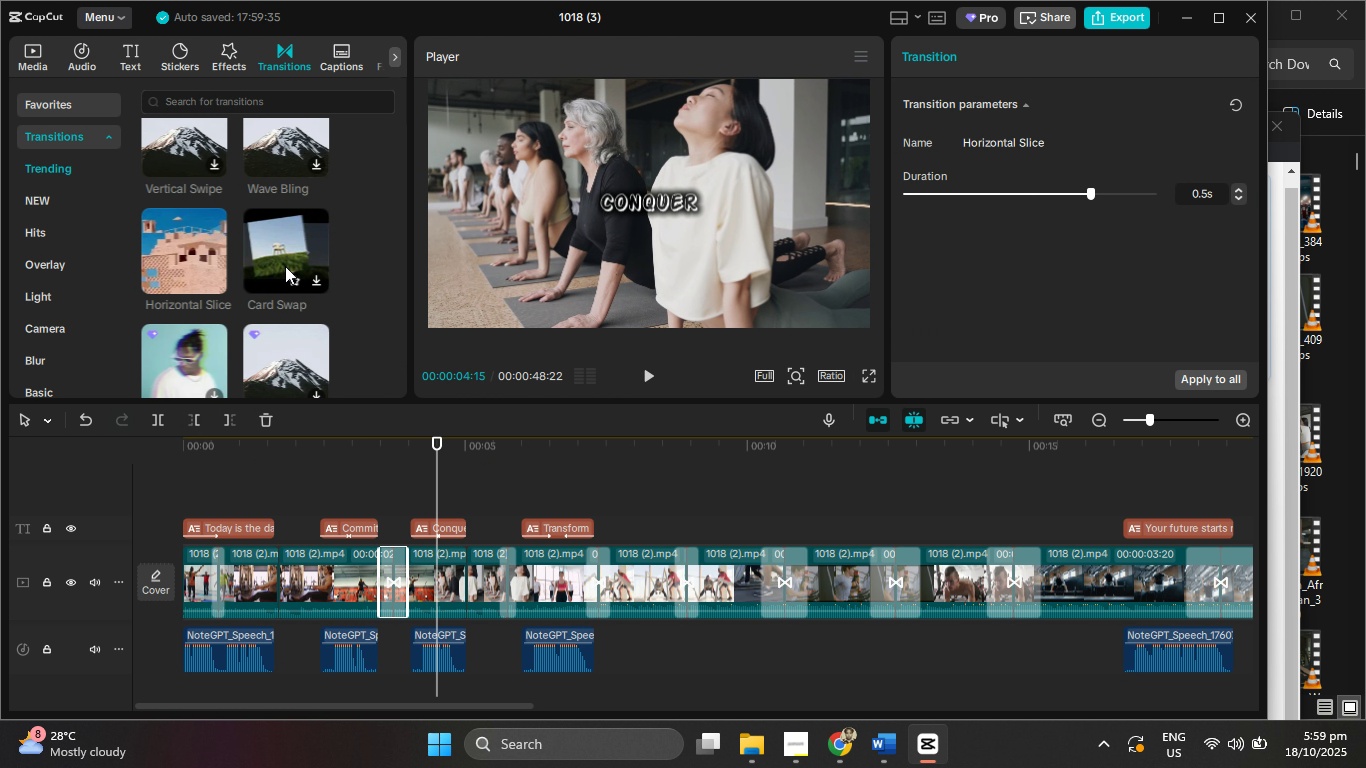 
scroll: coordinate [290, 310], scroll_direction: down, amount: 4.0
 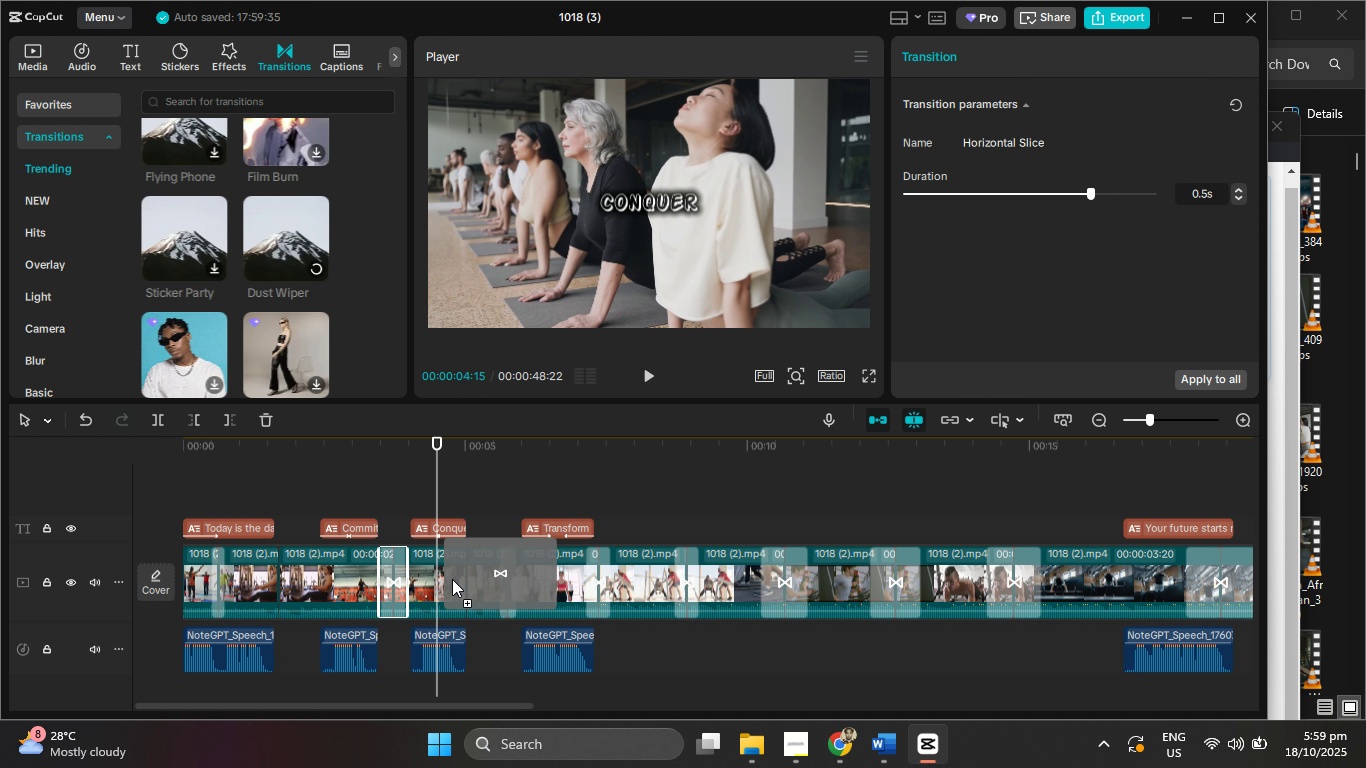 
wait(6.16)
 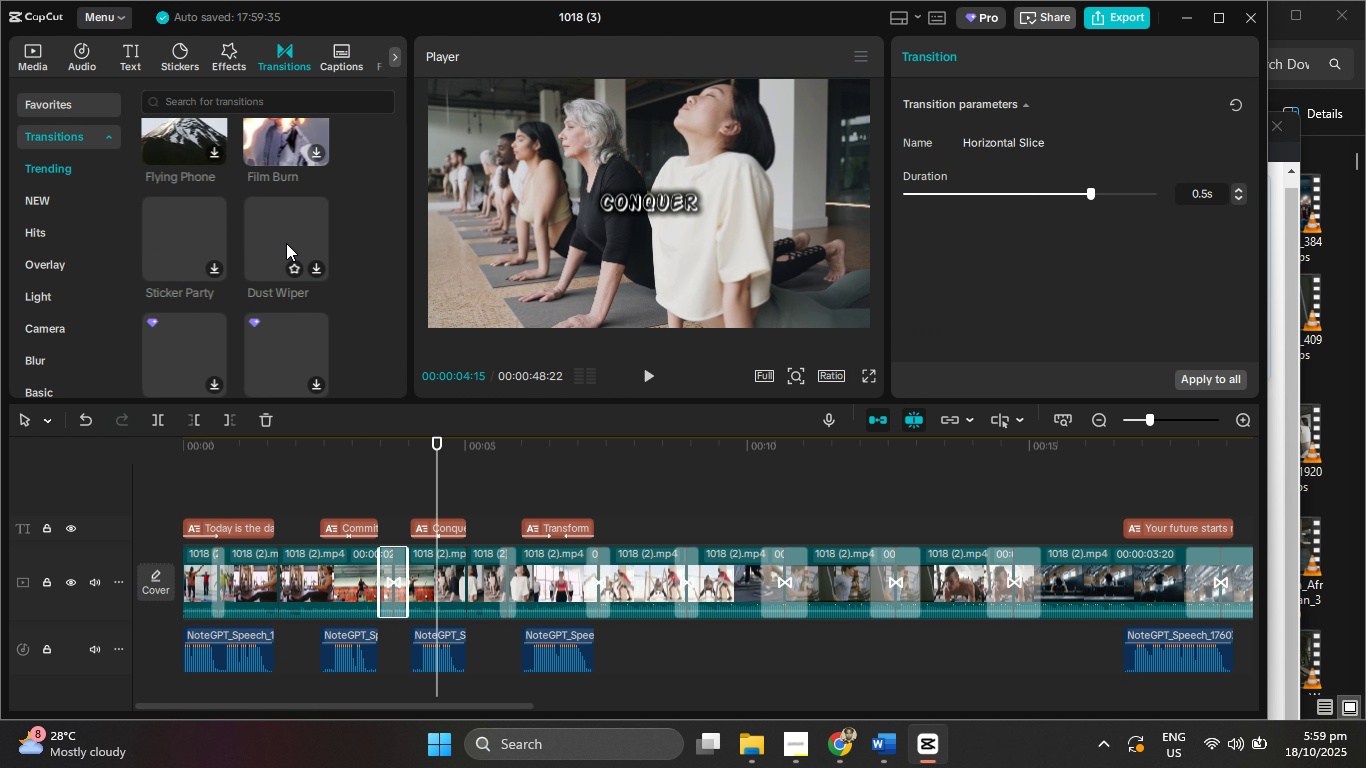 
left_click([640, 374])
 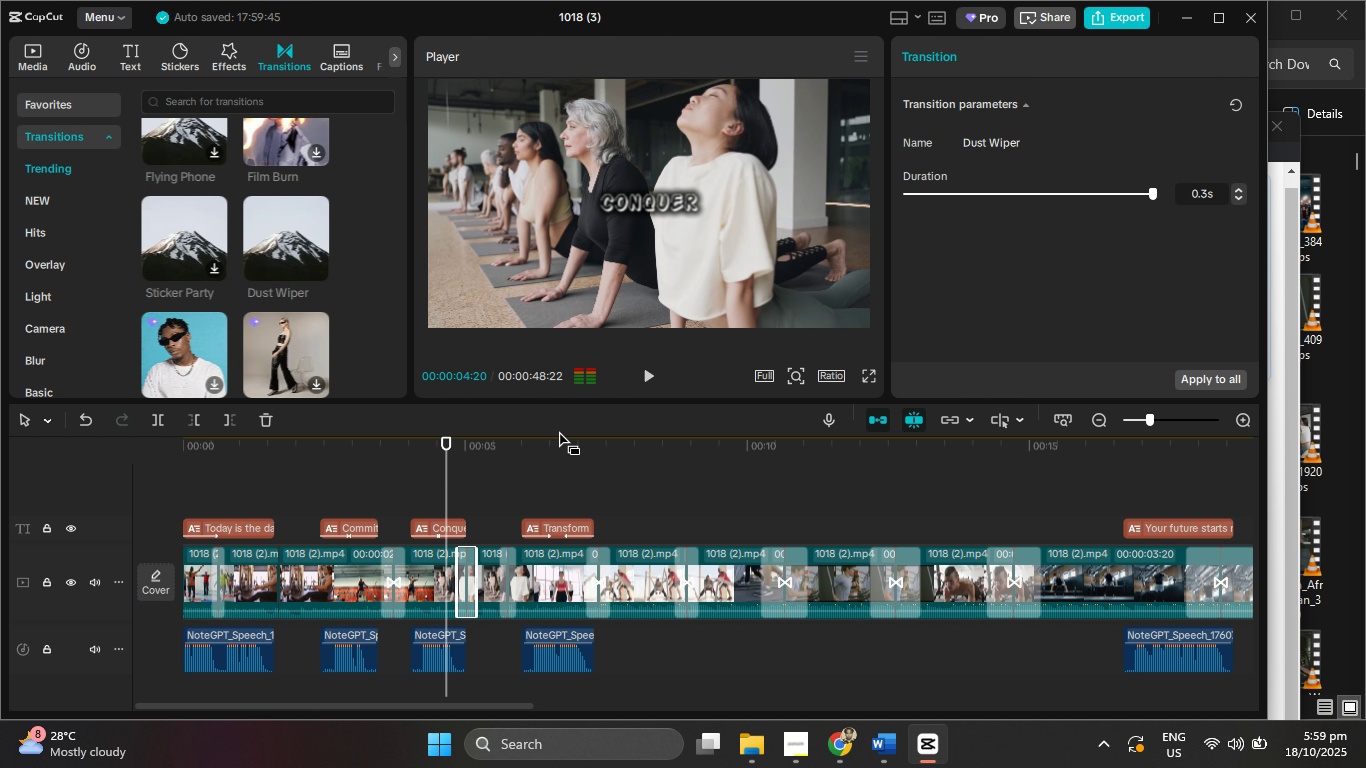 
left_click([648, 372])
 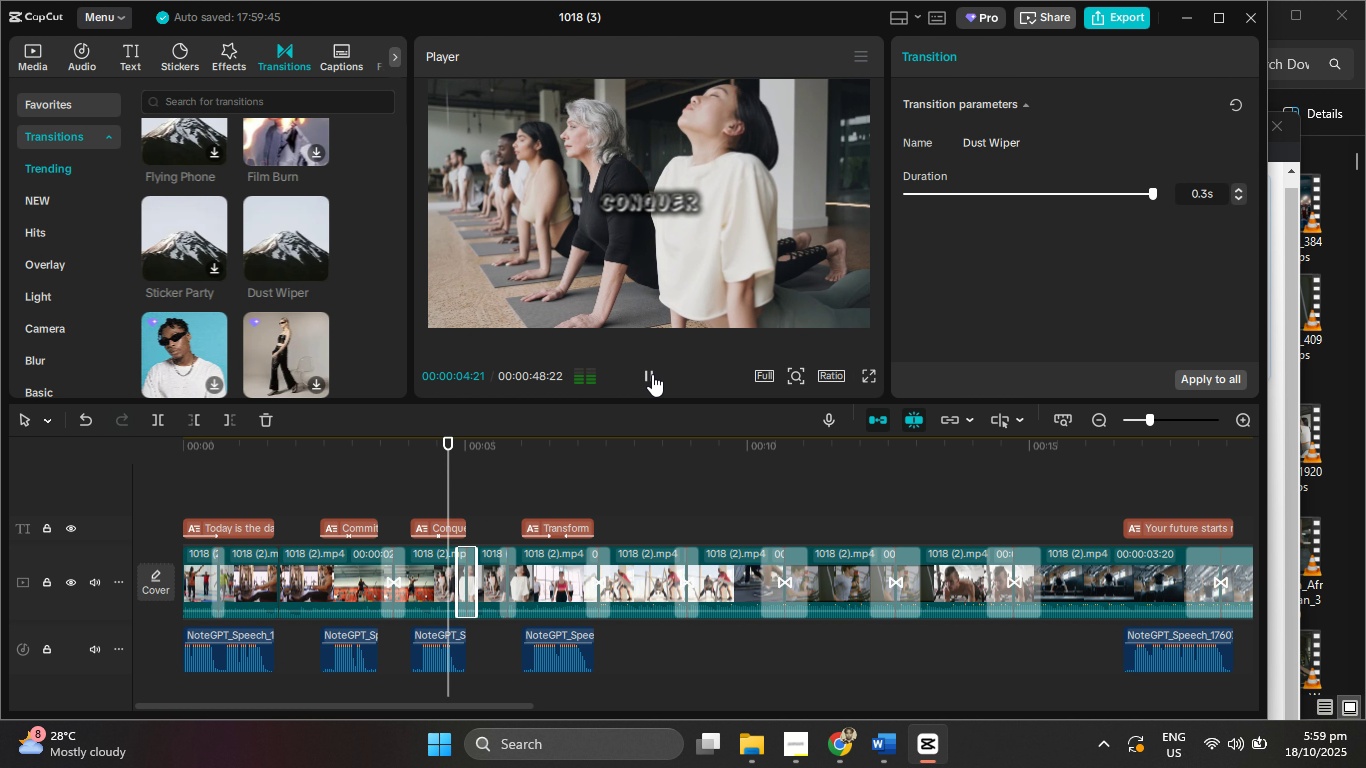 
left_click([652, 374])
 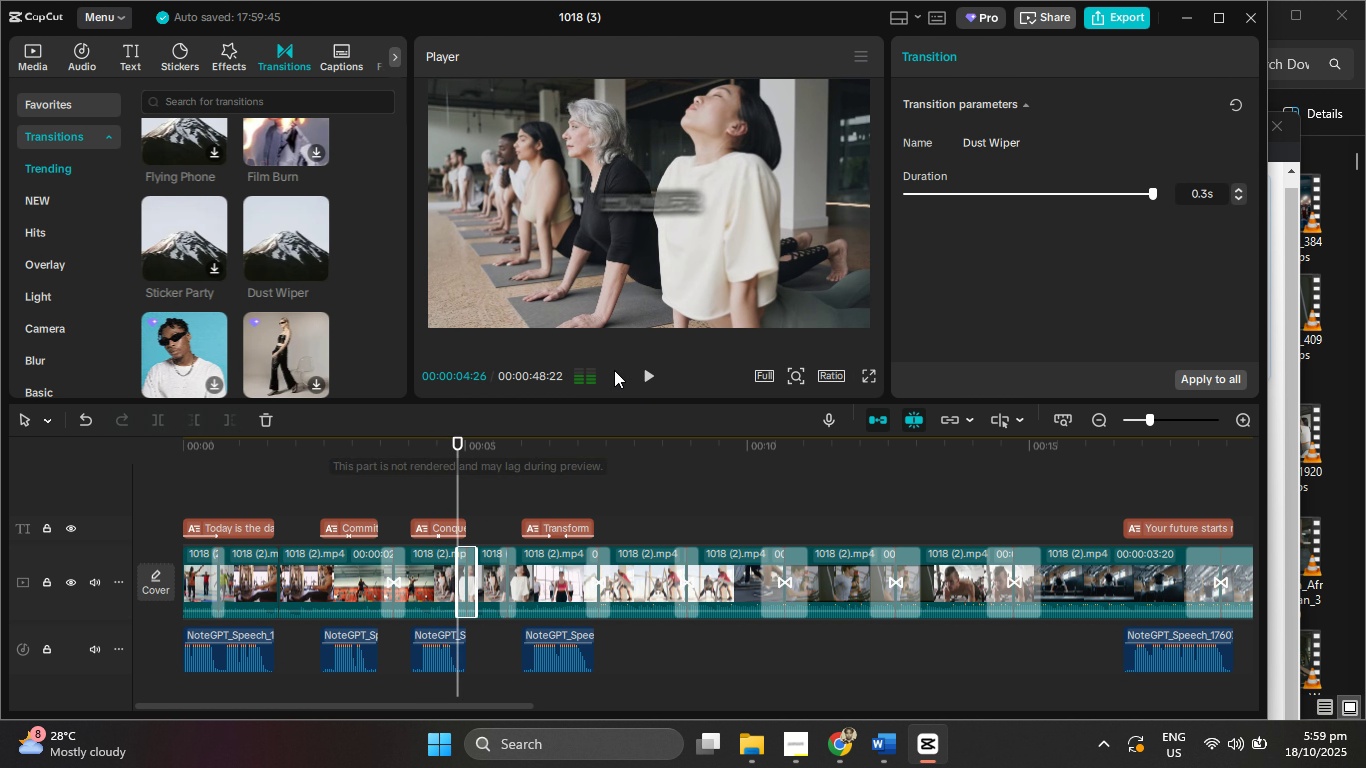 
left_click([651, 375])
 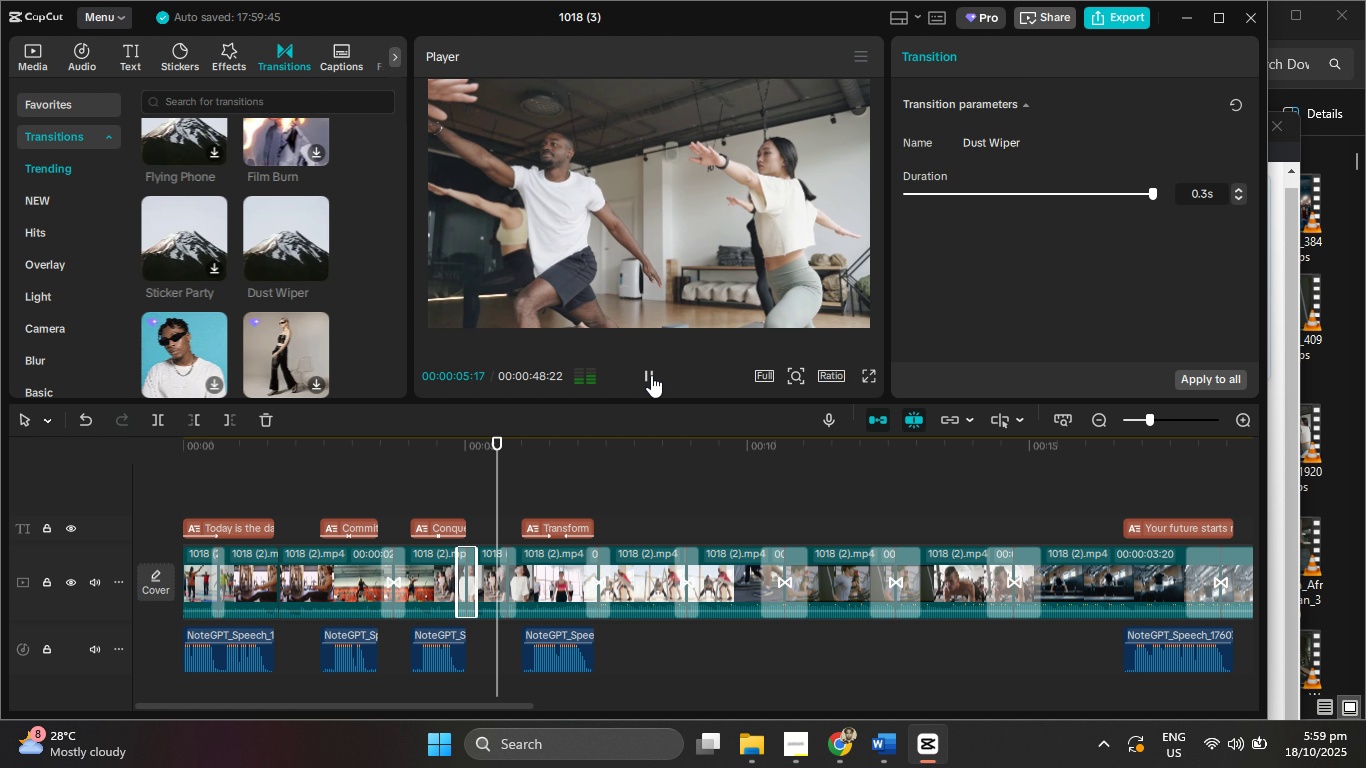 
left_click([651, 375])
 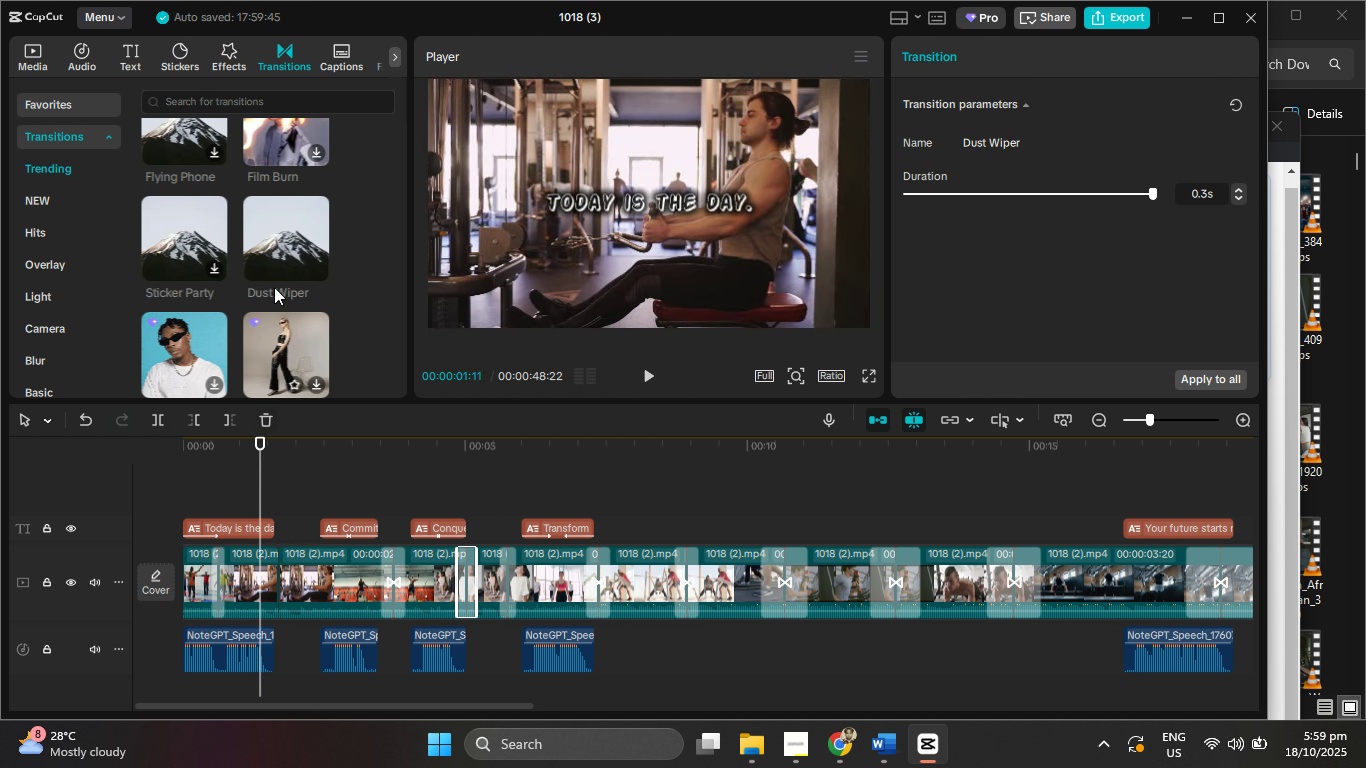 
scroll: coordinate [255, 284], scroll_direction: down, amount: 4.0
 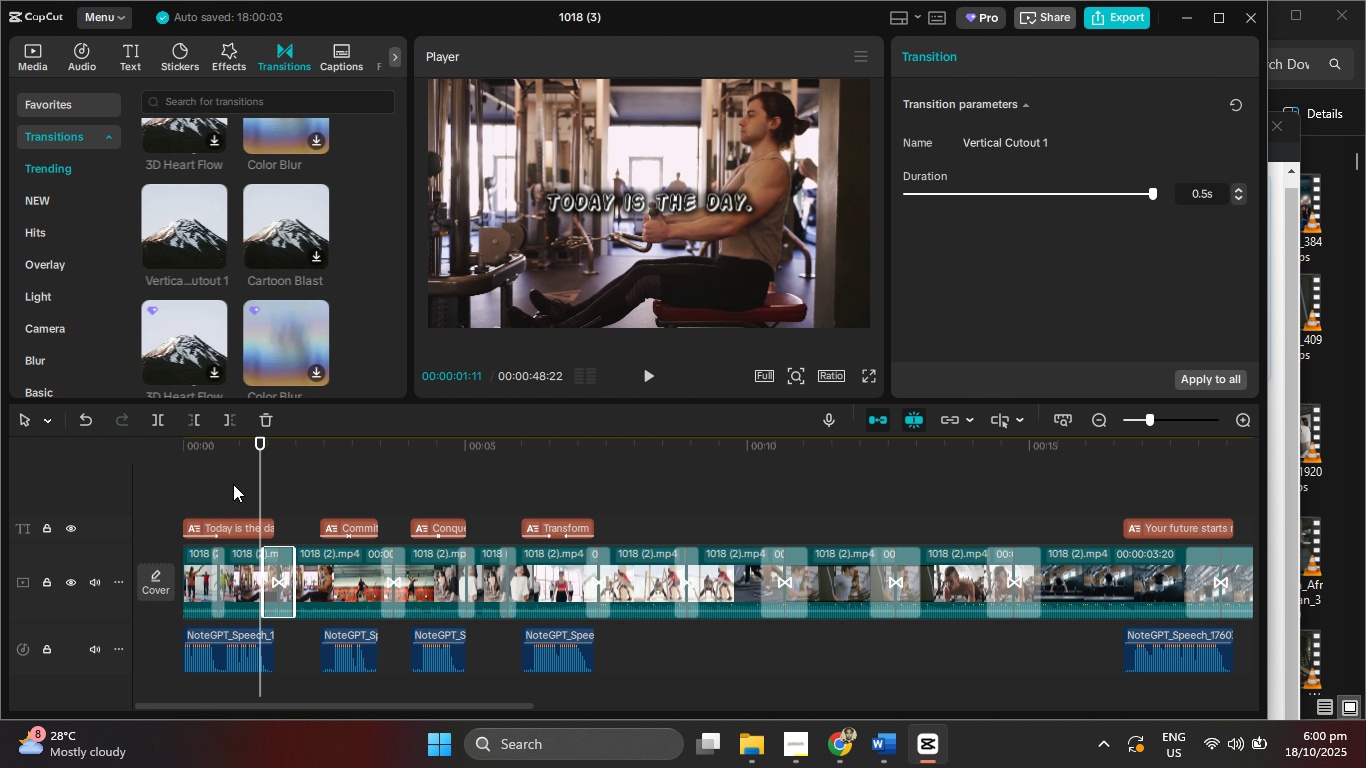 
wait(6.14)
 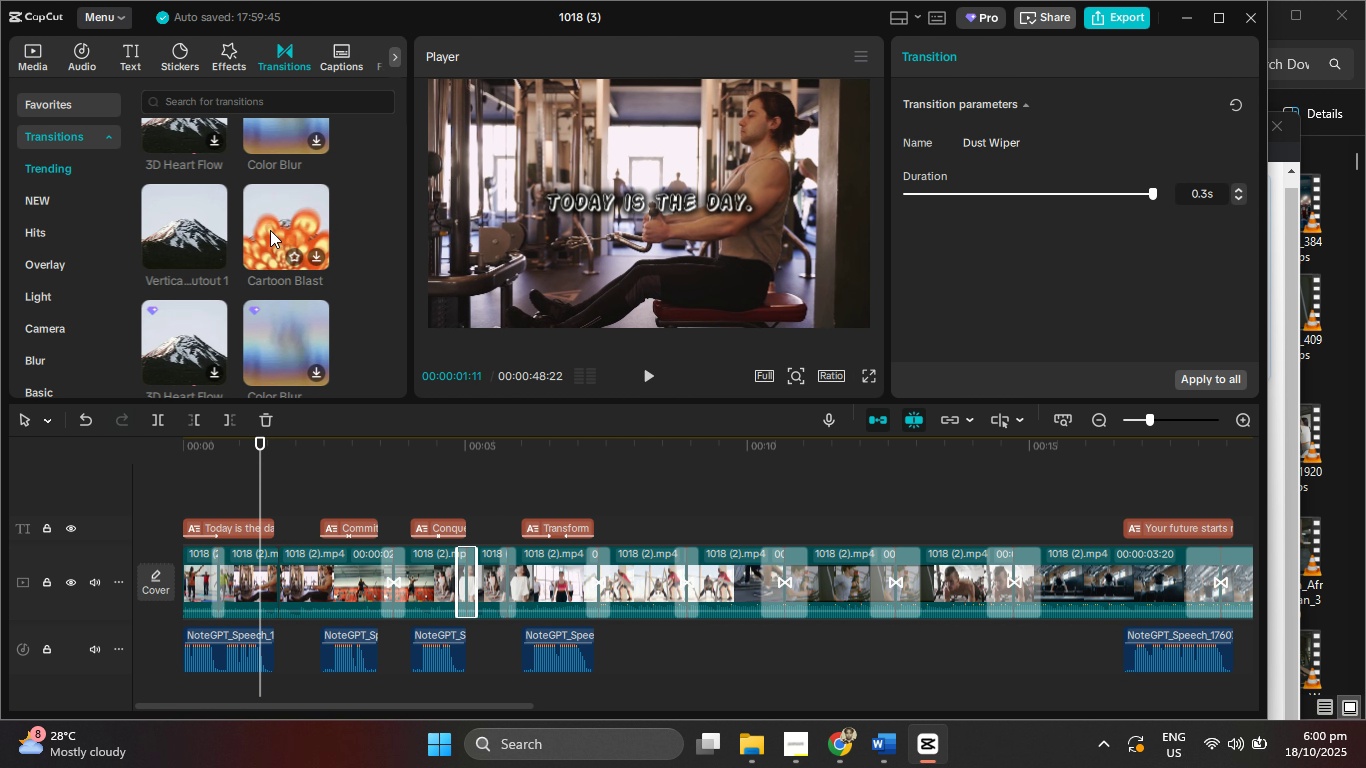 
left_click([640, 373])
 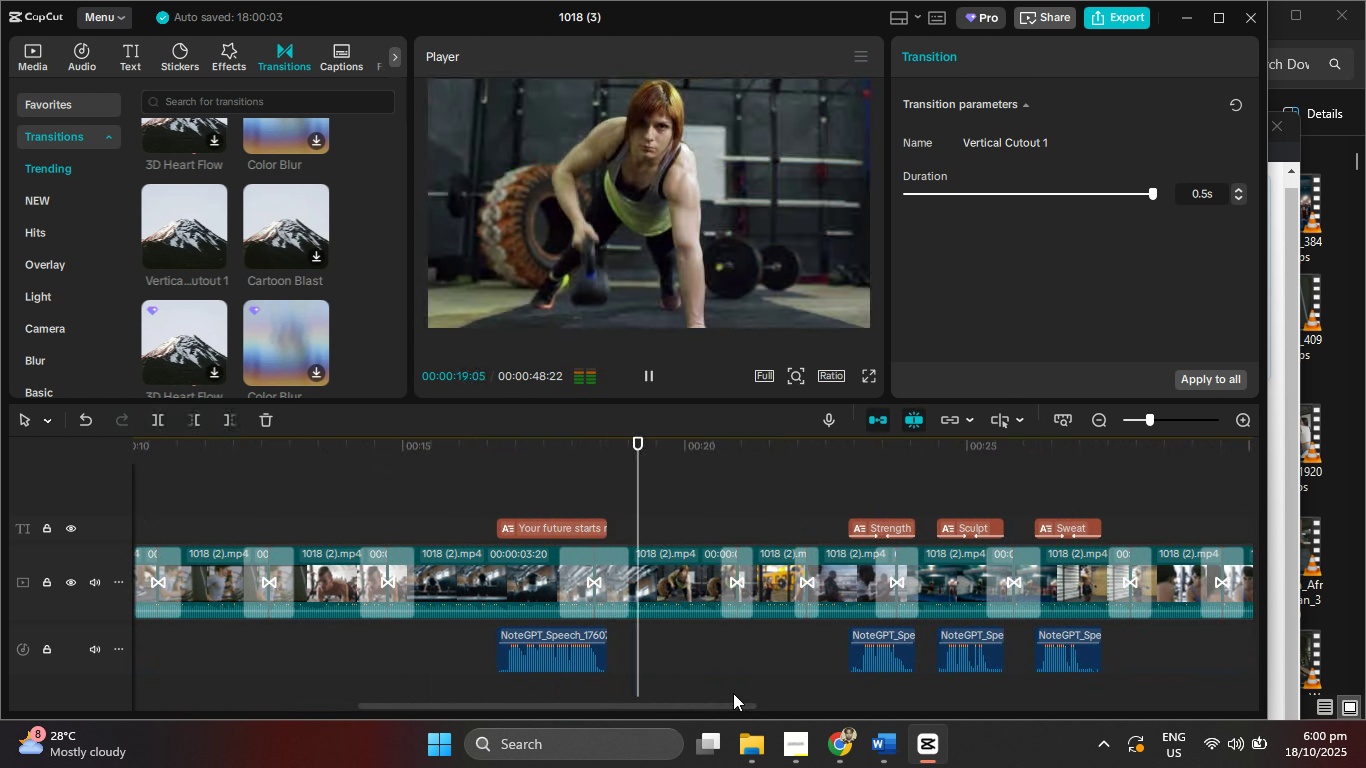 
wait(24.1)
 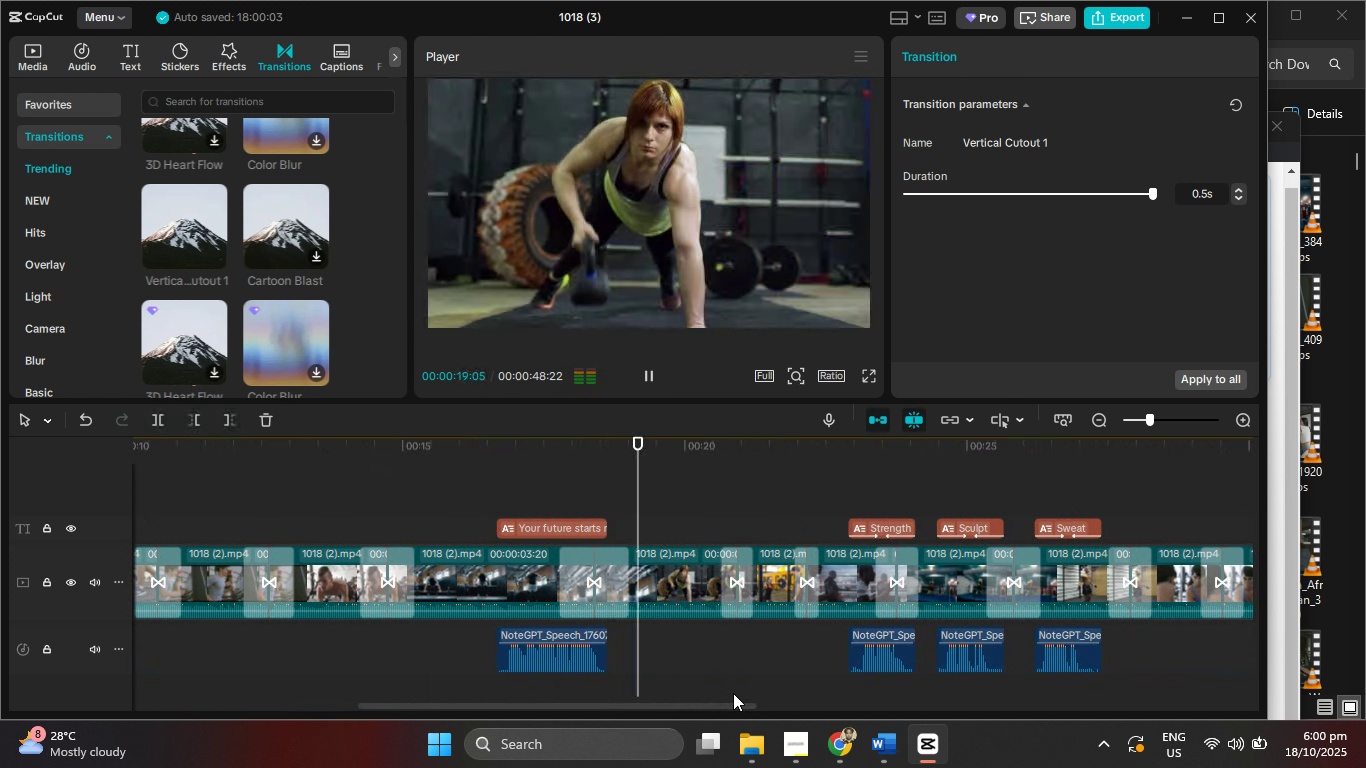 
mouse_move([789, 693])